 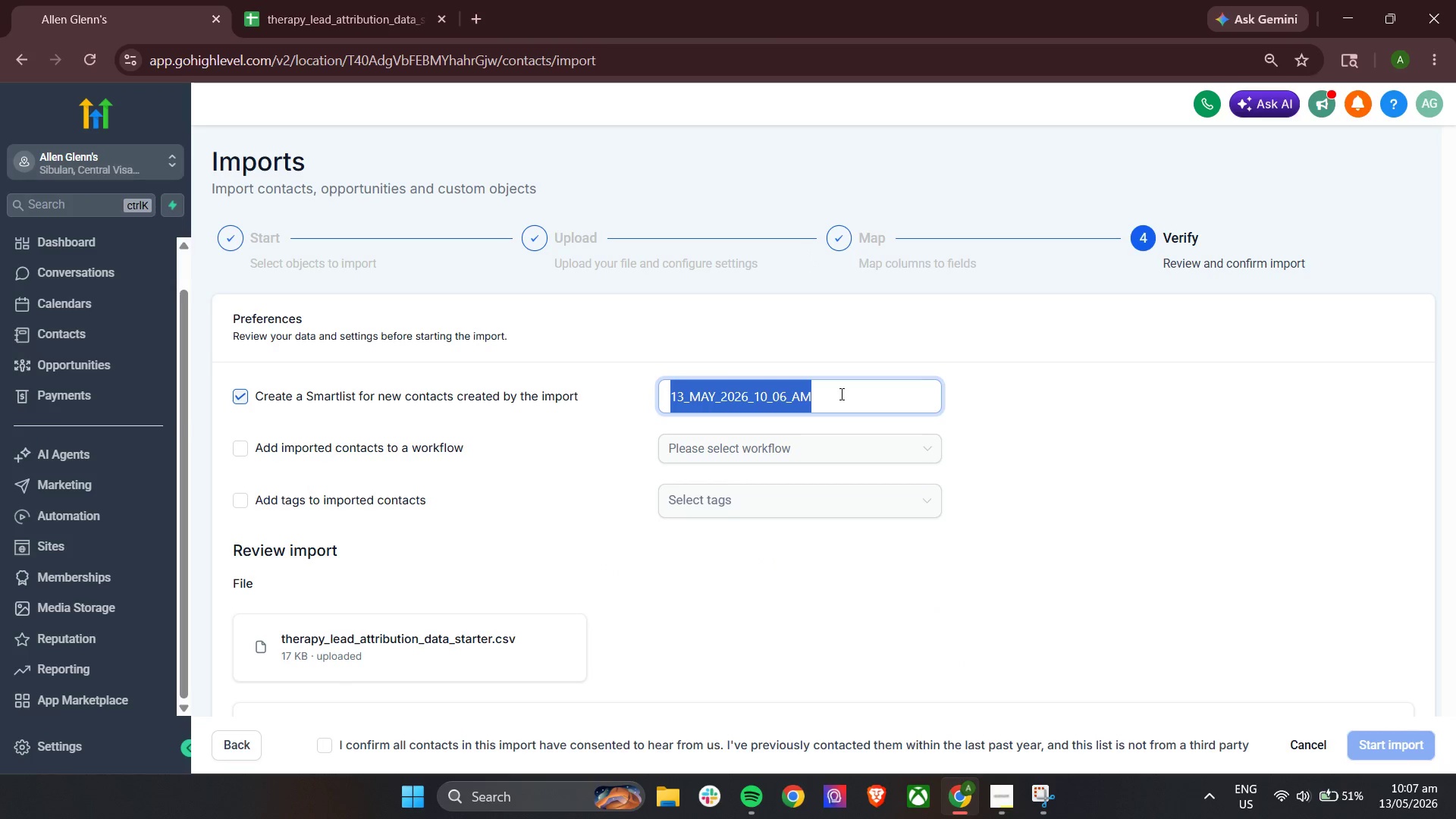 
triple_click([840, 394])
 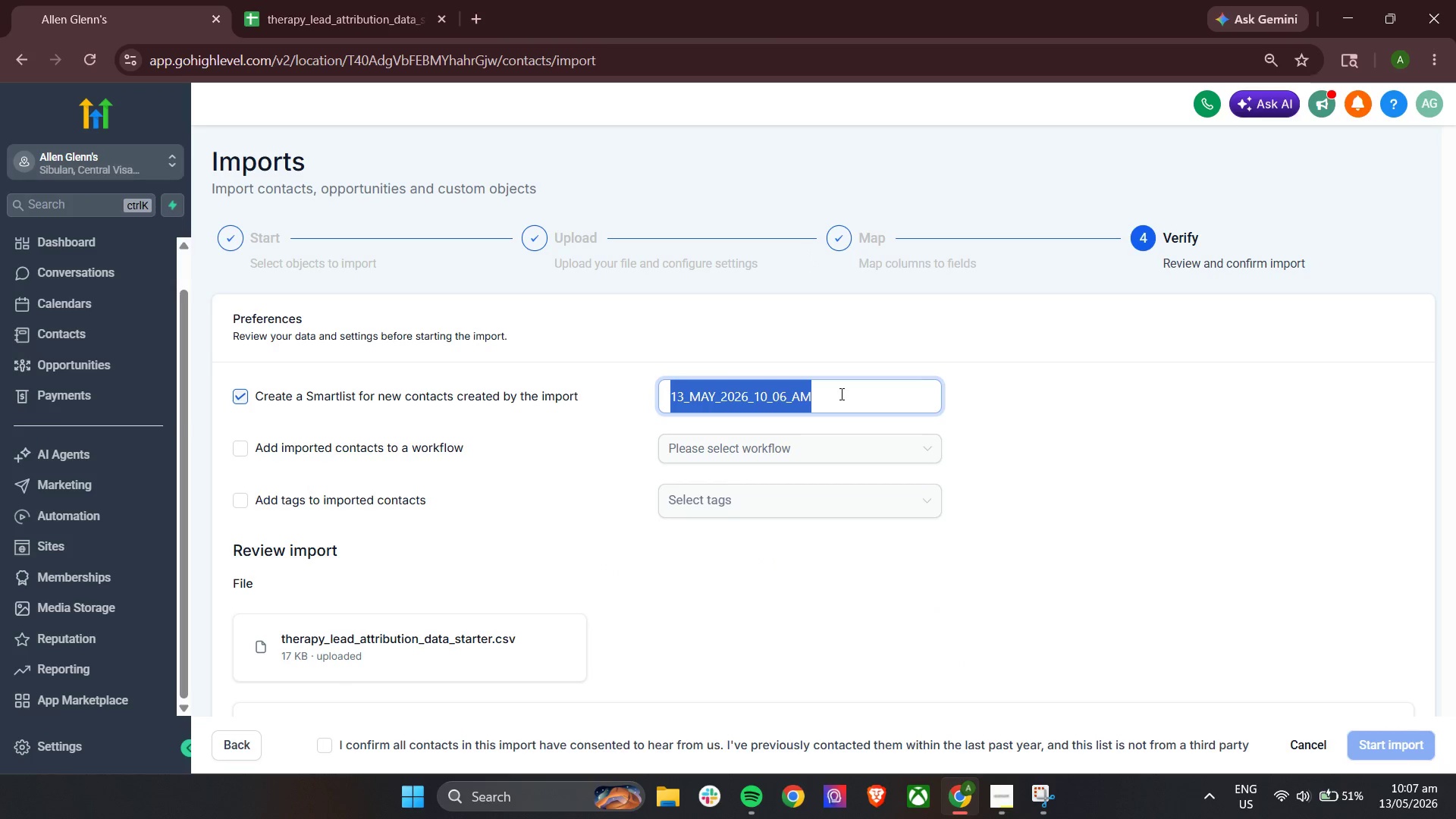 
key(Control+V)
 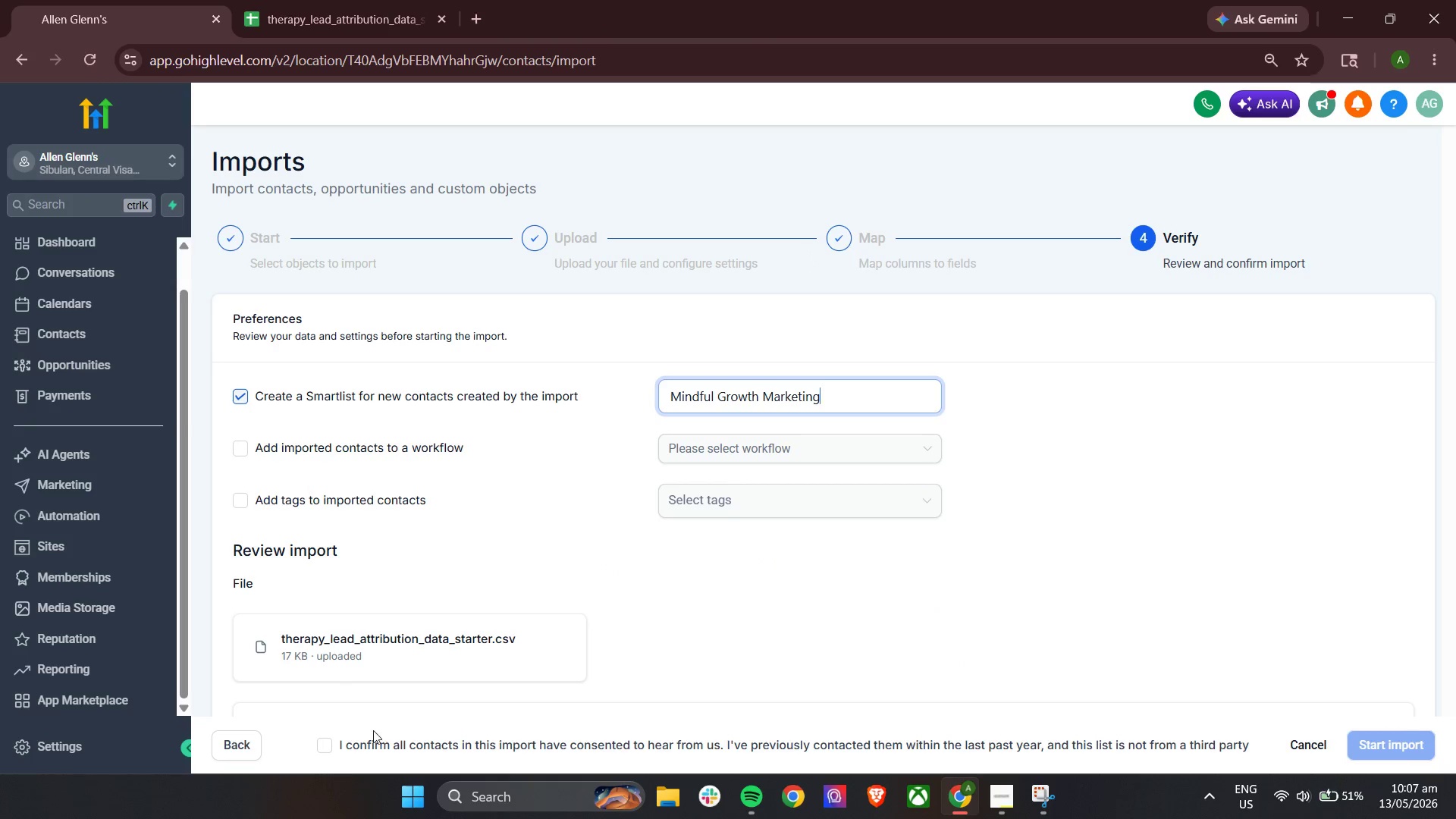 
left_click([354, 745])
 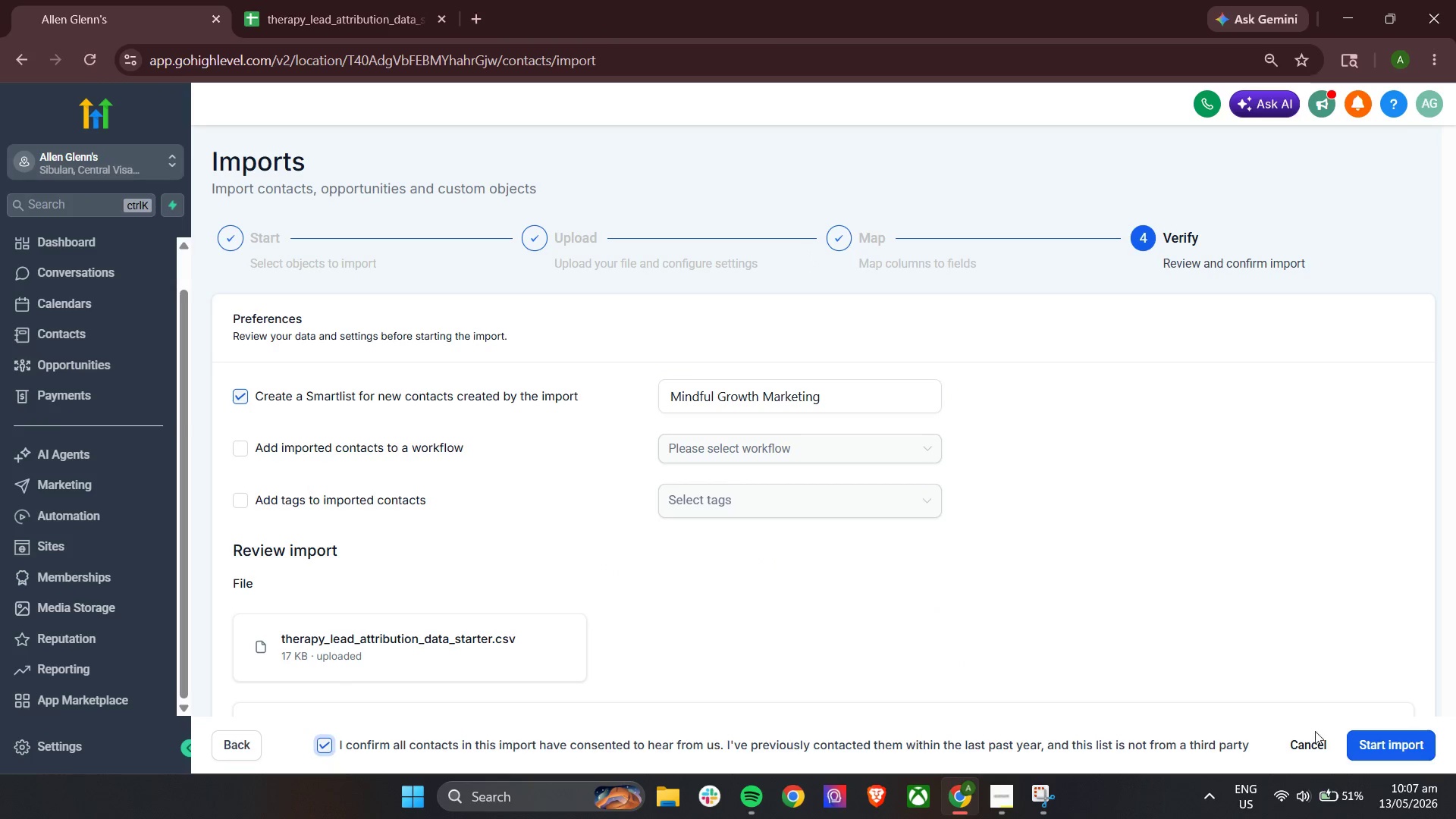 
left_click([1376, 748])
 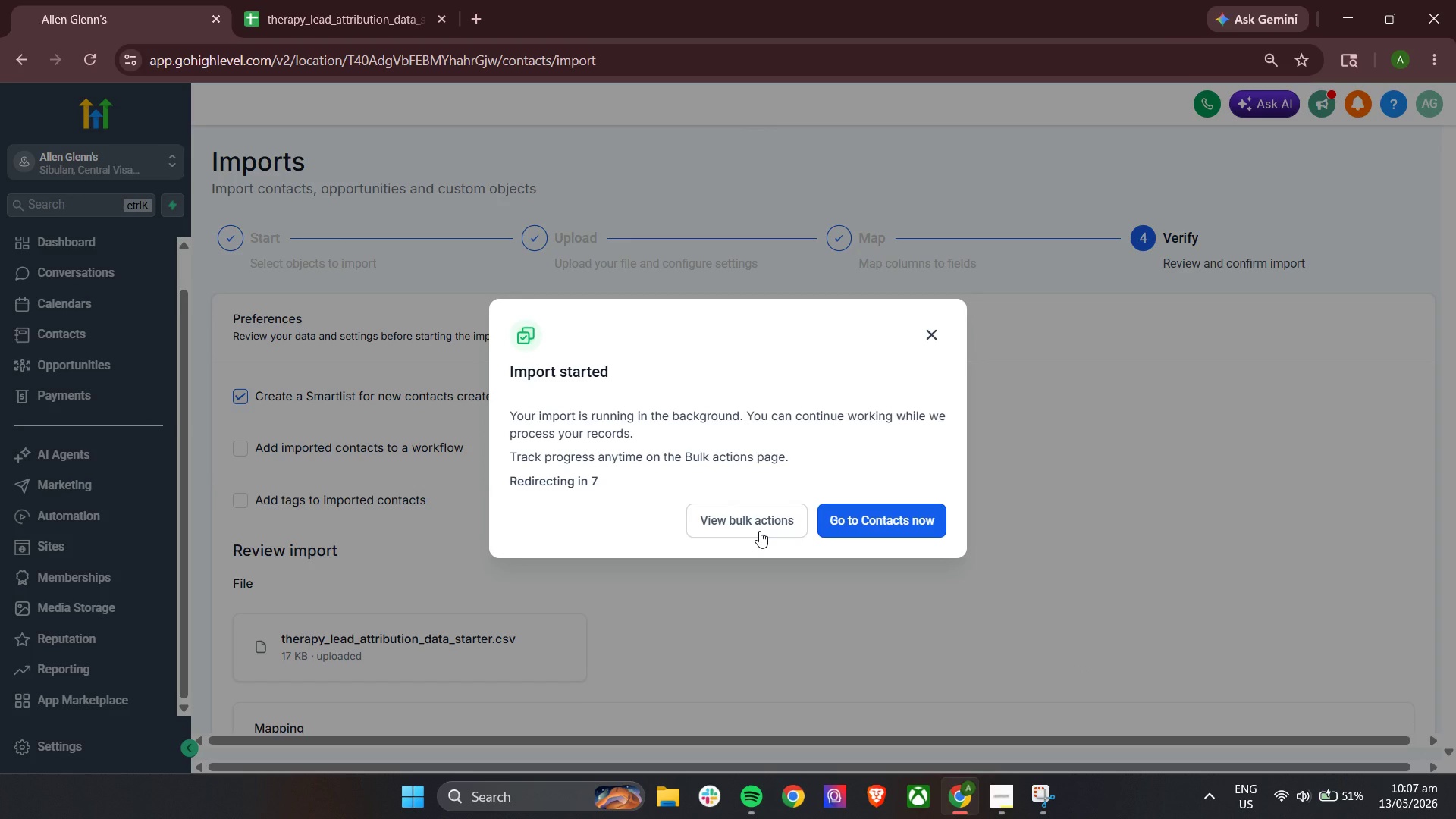 
wait(5.89)
 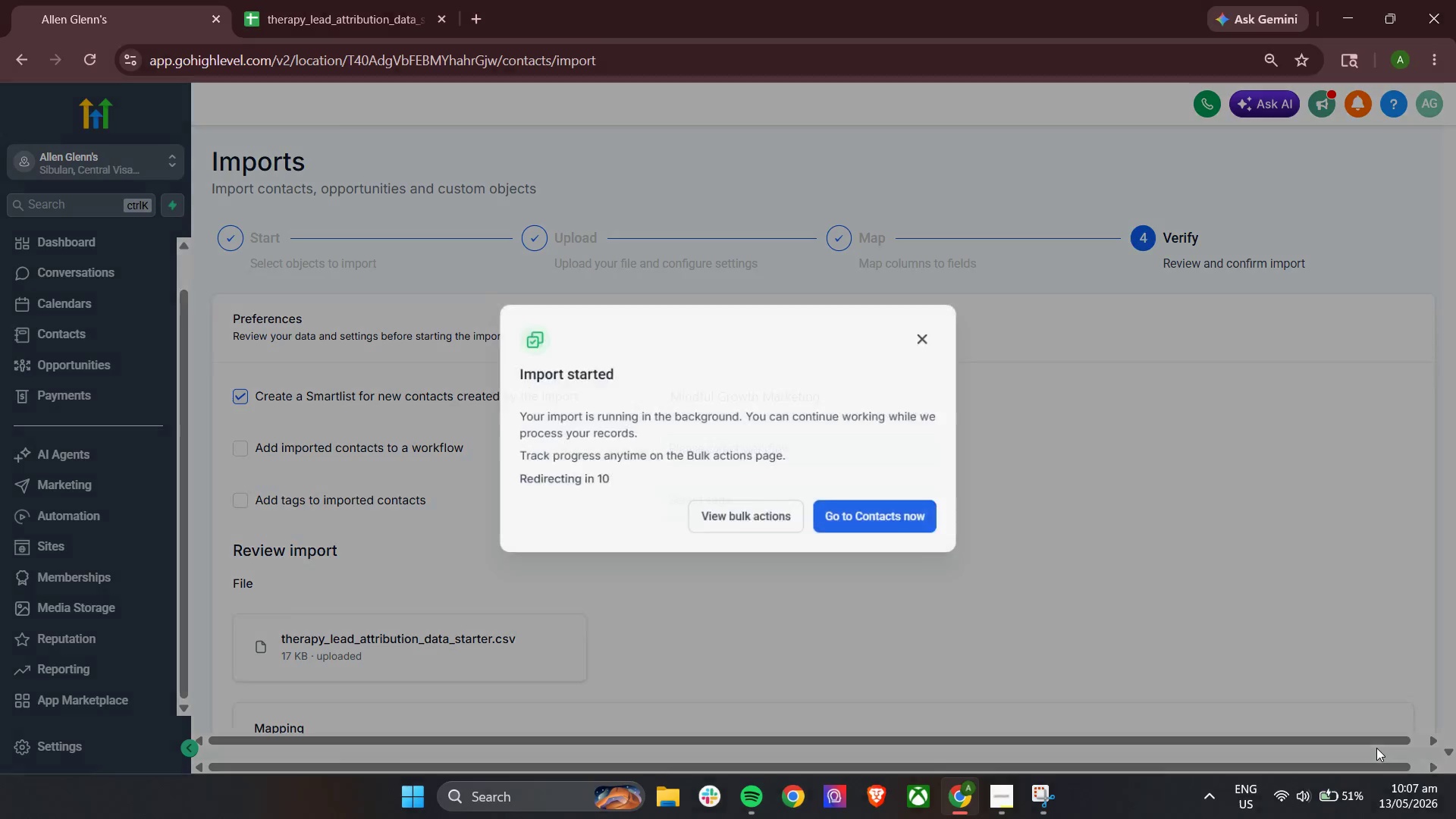 
left_click([759, 531])
 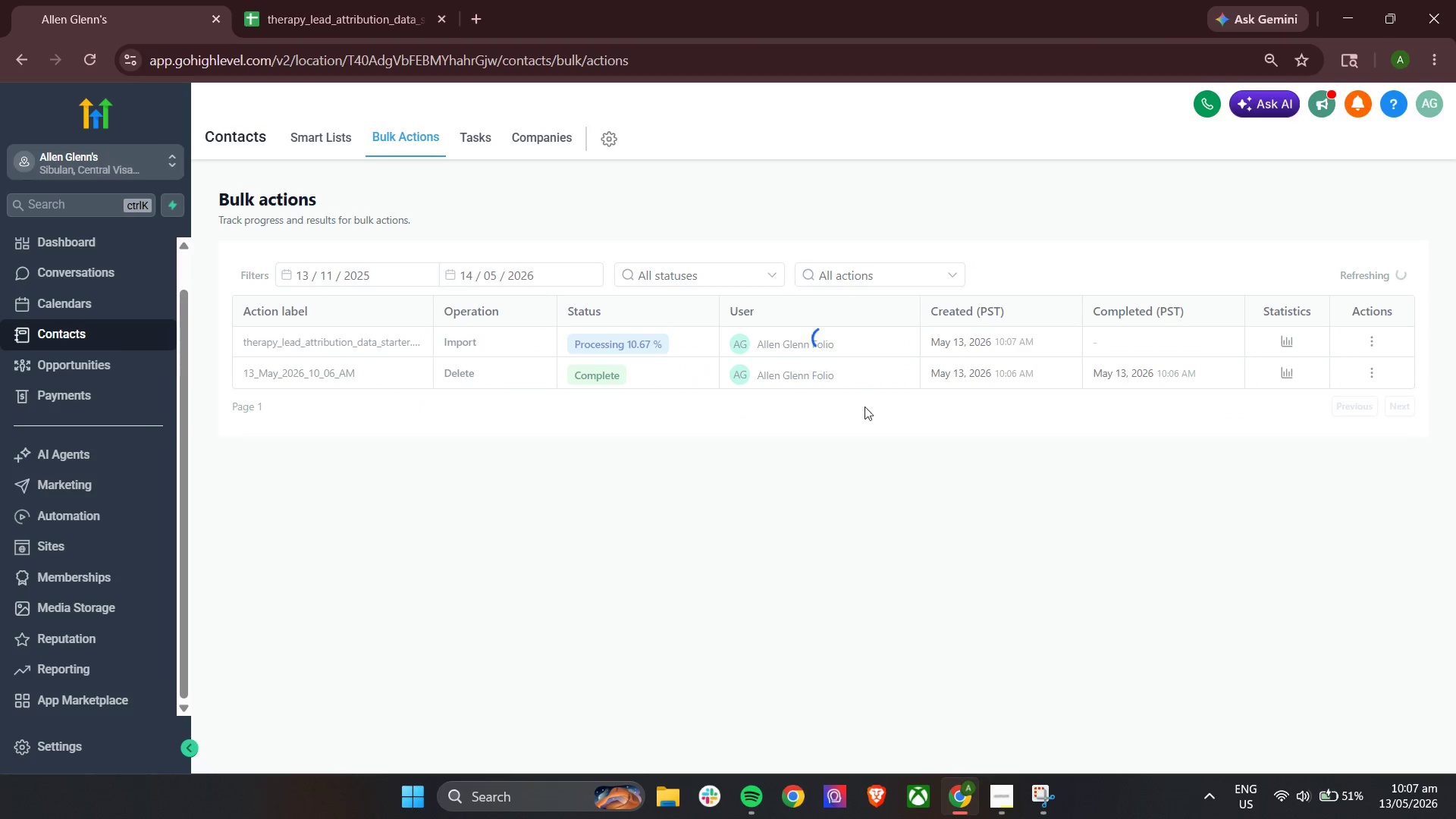 
wait(10.0)
 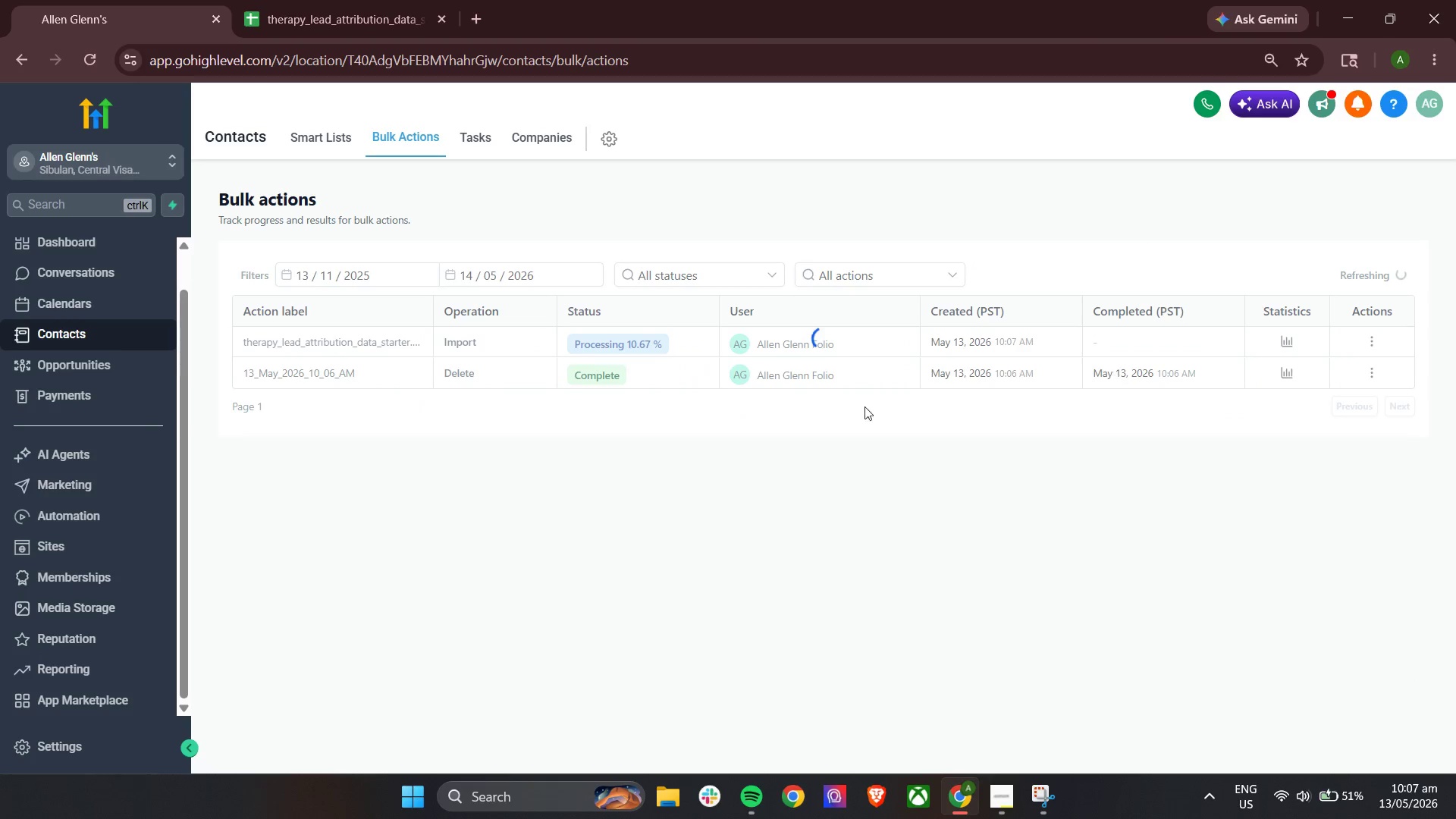 
scroll: coordinate [828, 409], scroll_direction: down, amount: 10.0
 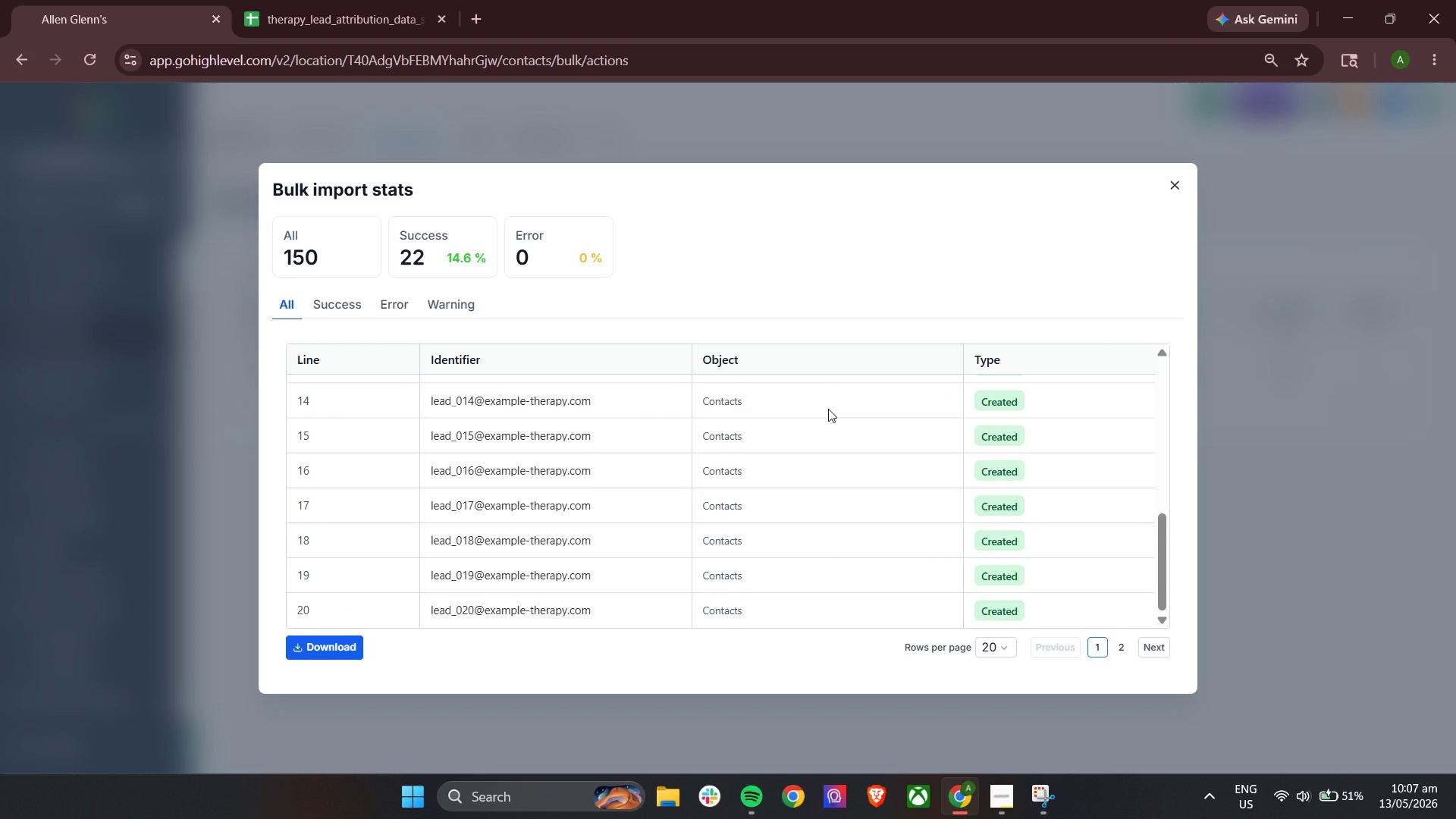 
scroll: coordinate [828, 409], scroll_direction: up, amount: 9.0
 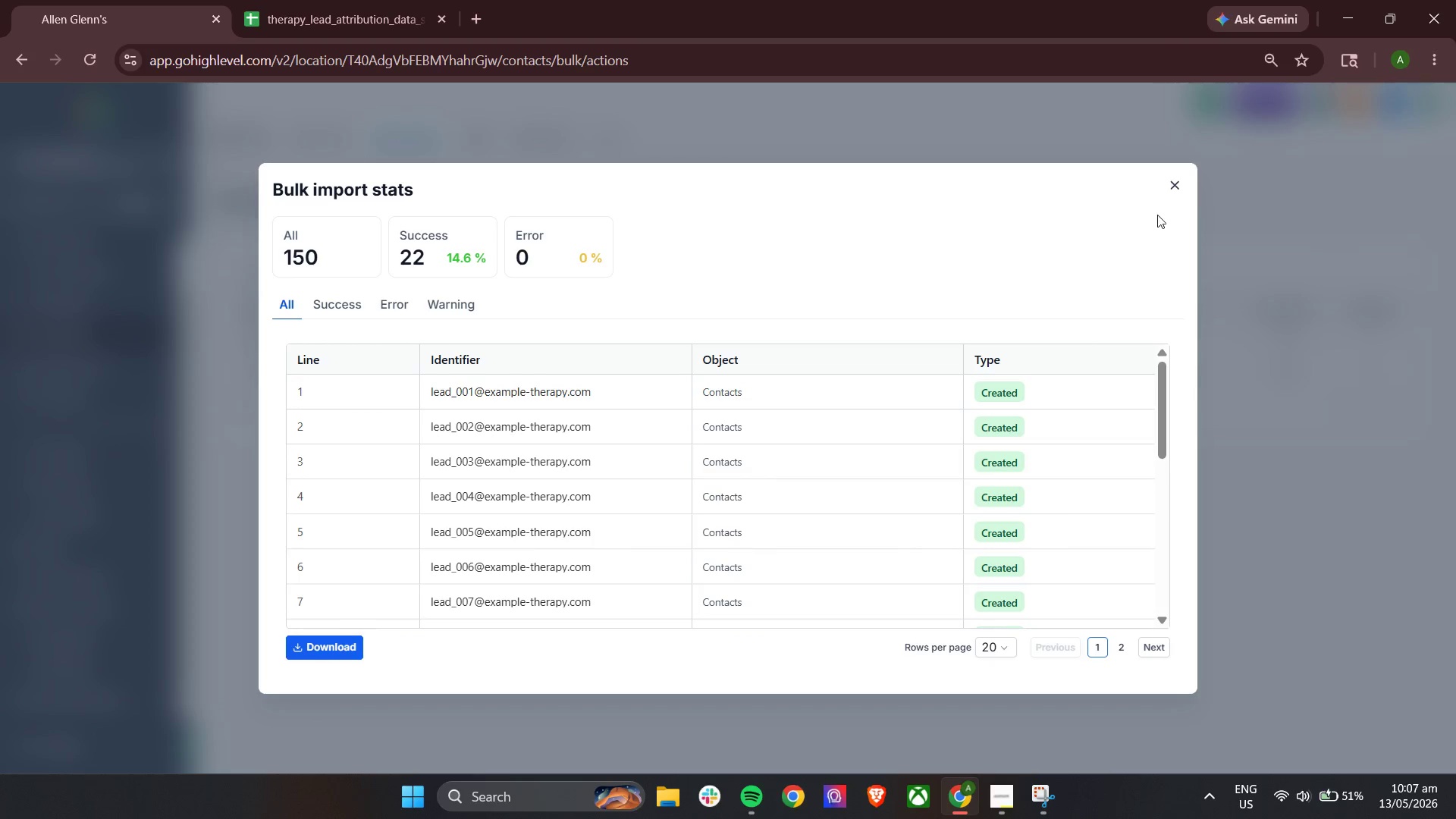 
left_click([1175, 188])
 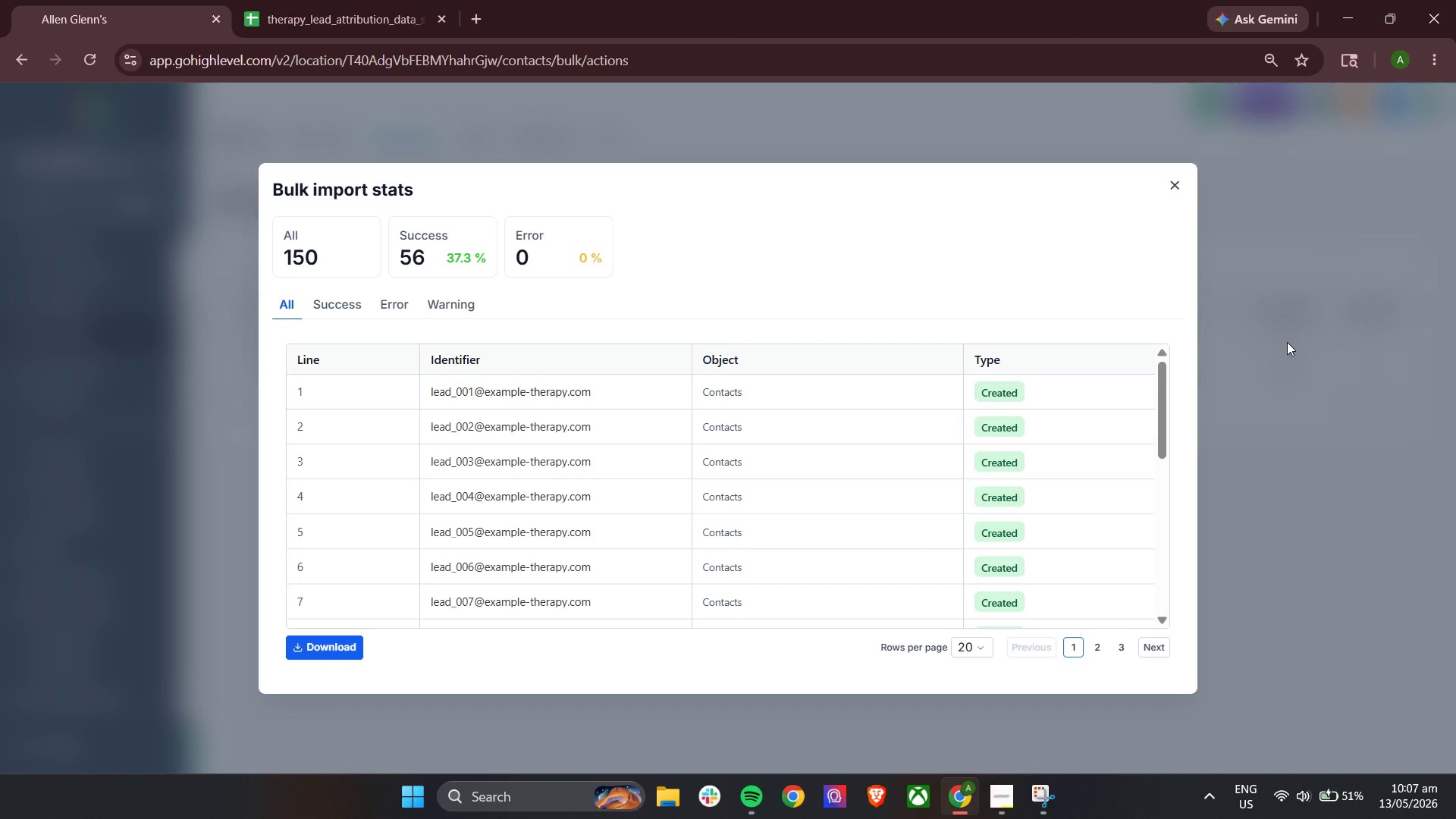 
wait(12.97)
 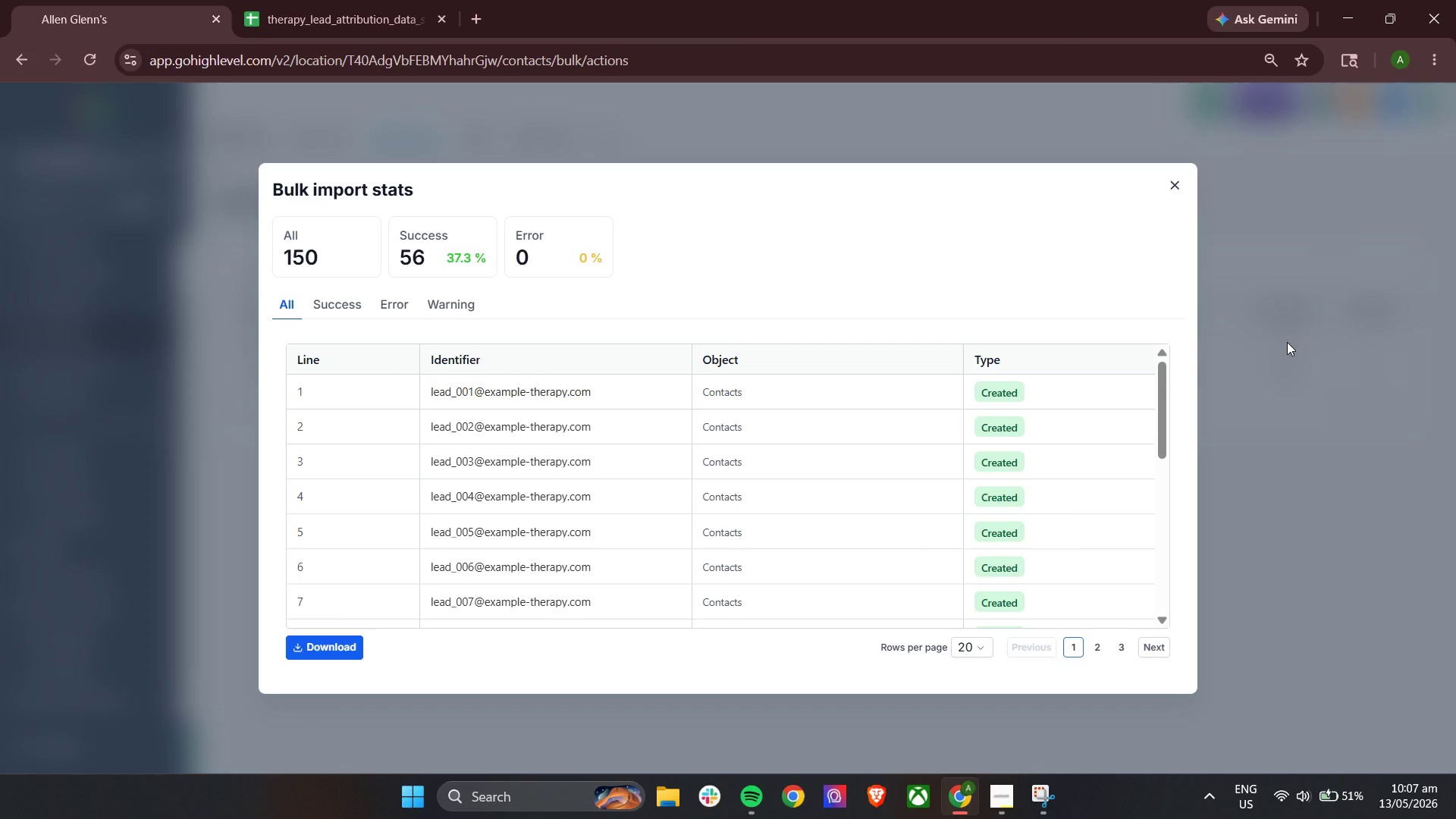 
left_click([1180, 193])
 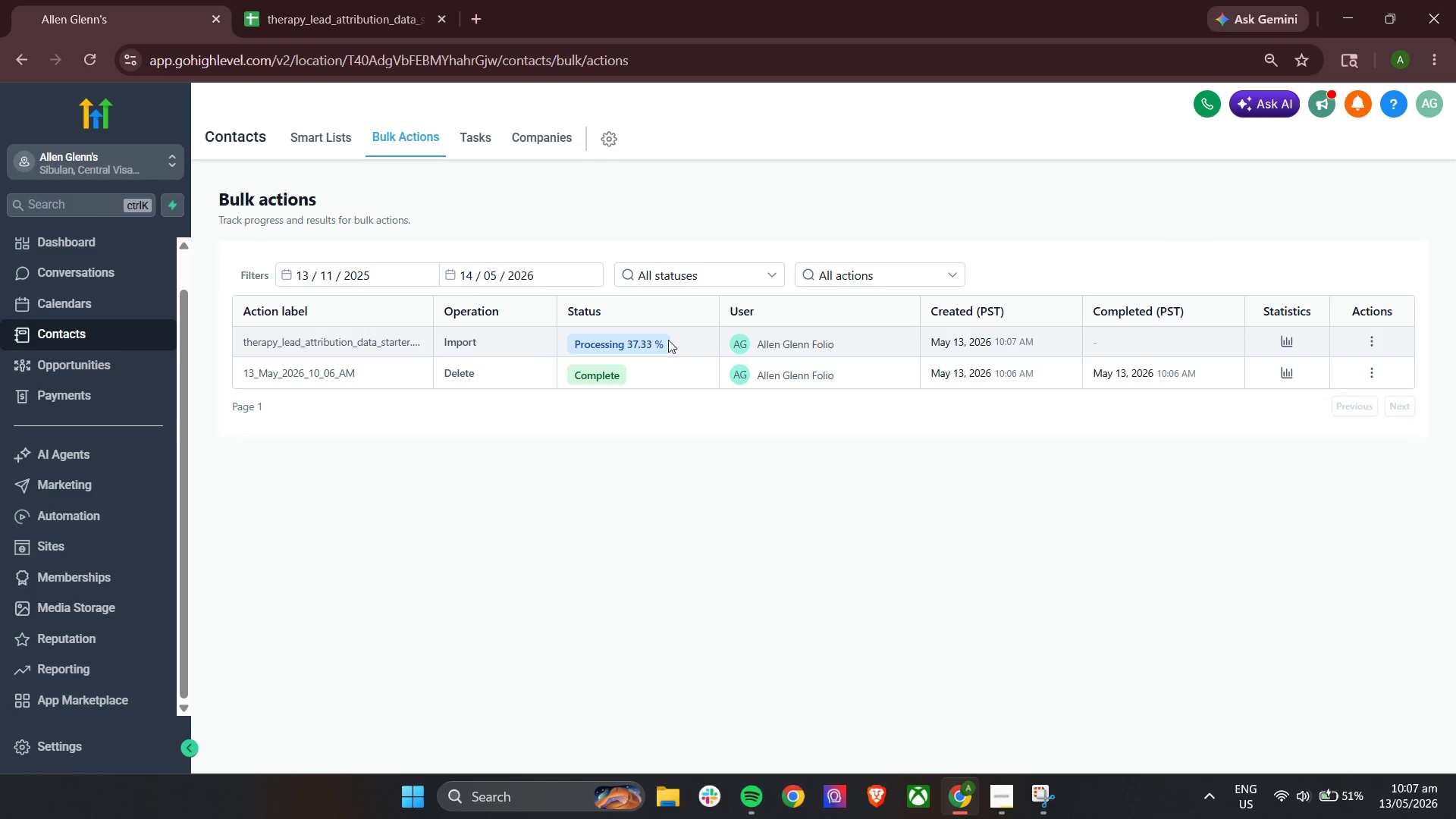 
left_click([651, 341])
 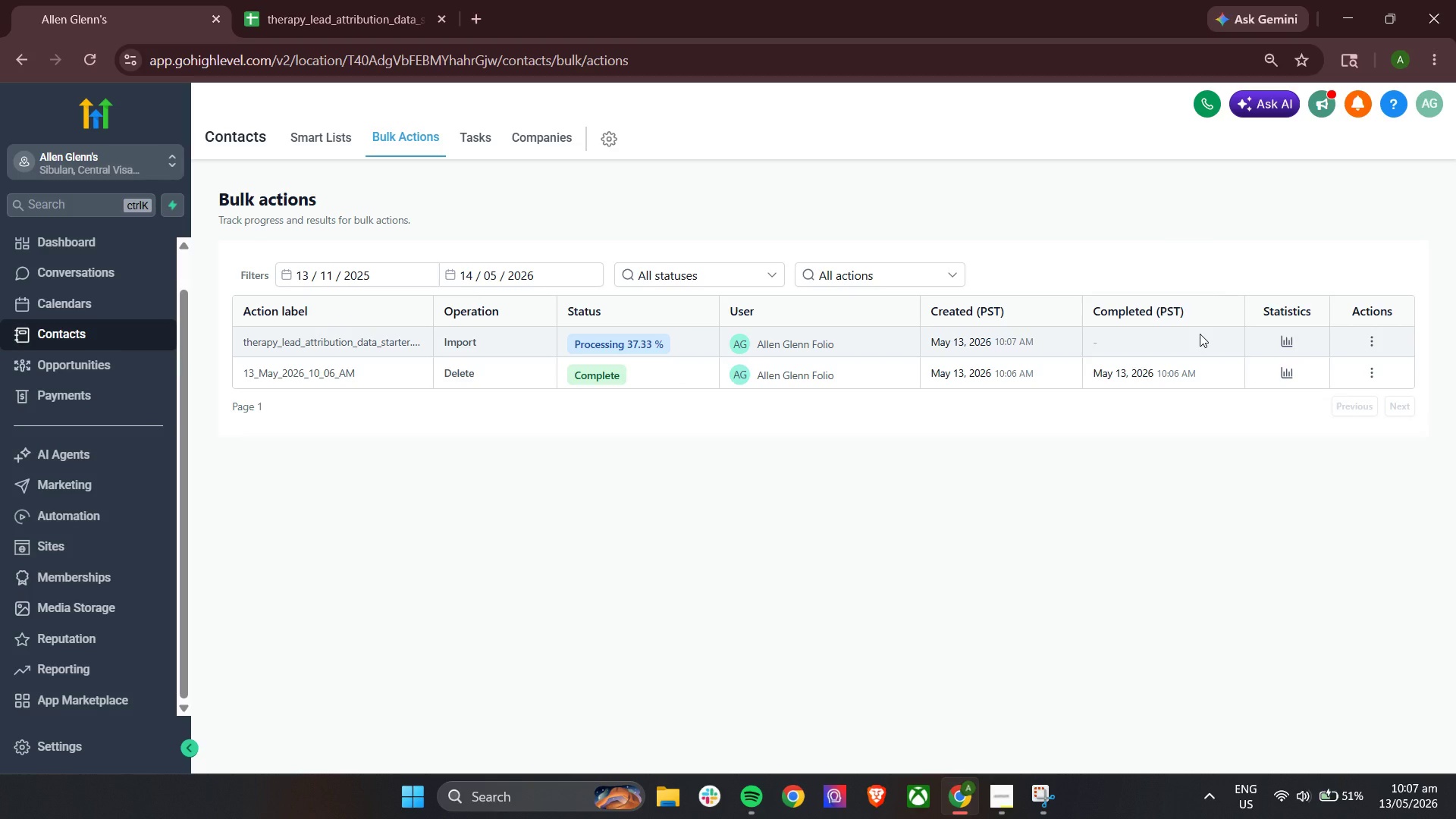 
wait(14.73)
 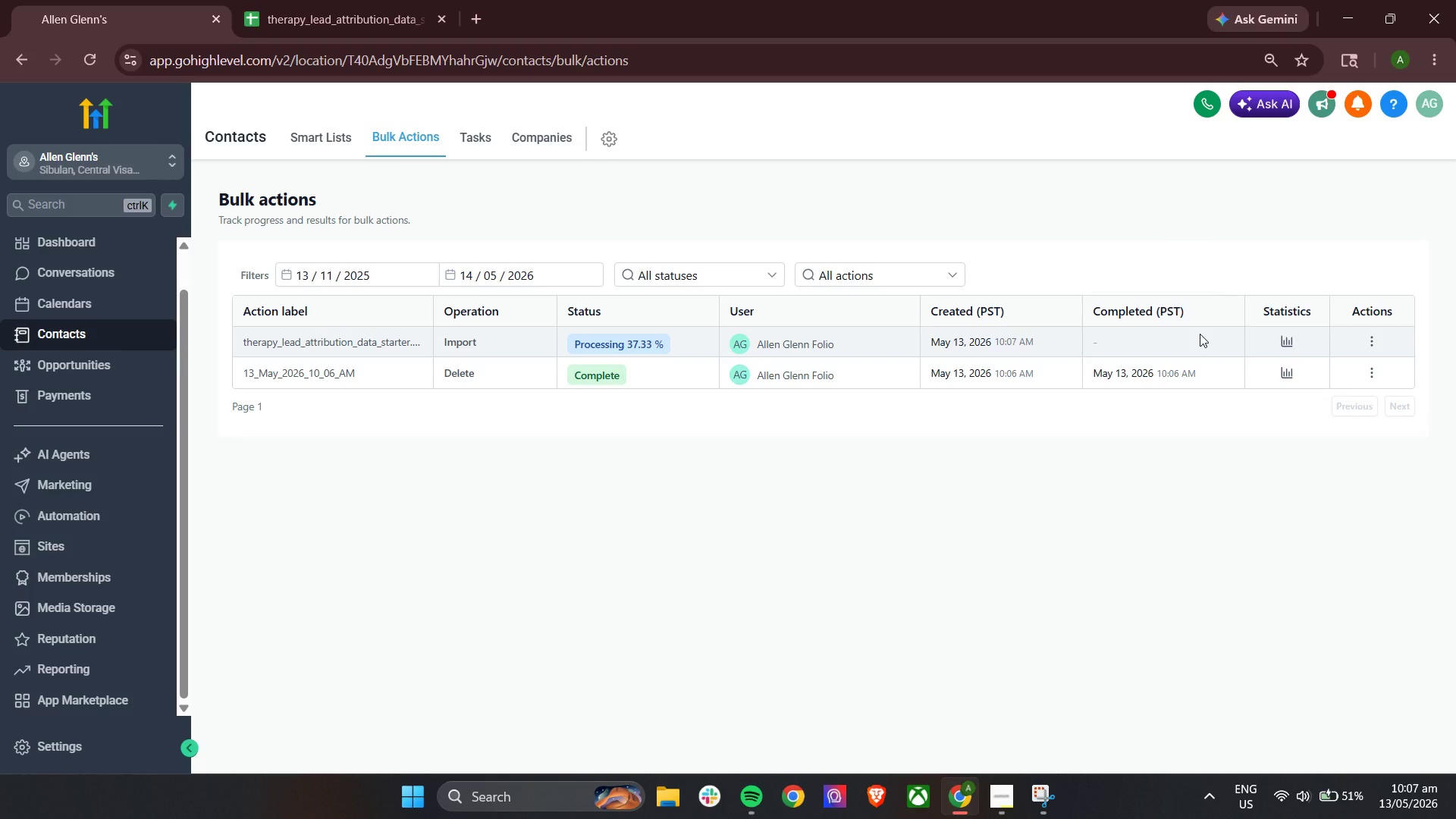 
left_click([1284, 344])
 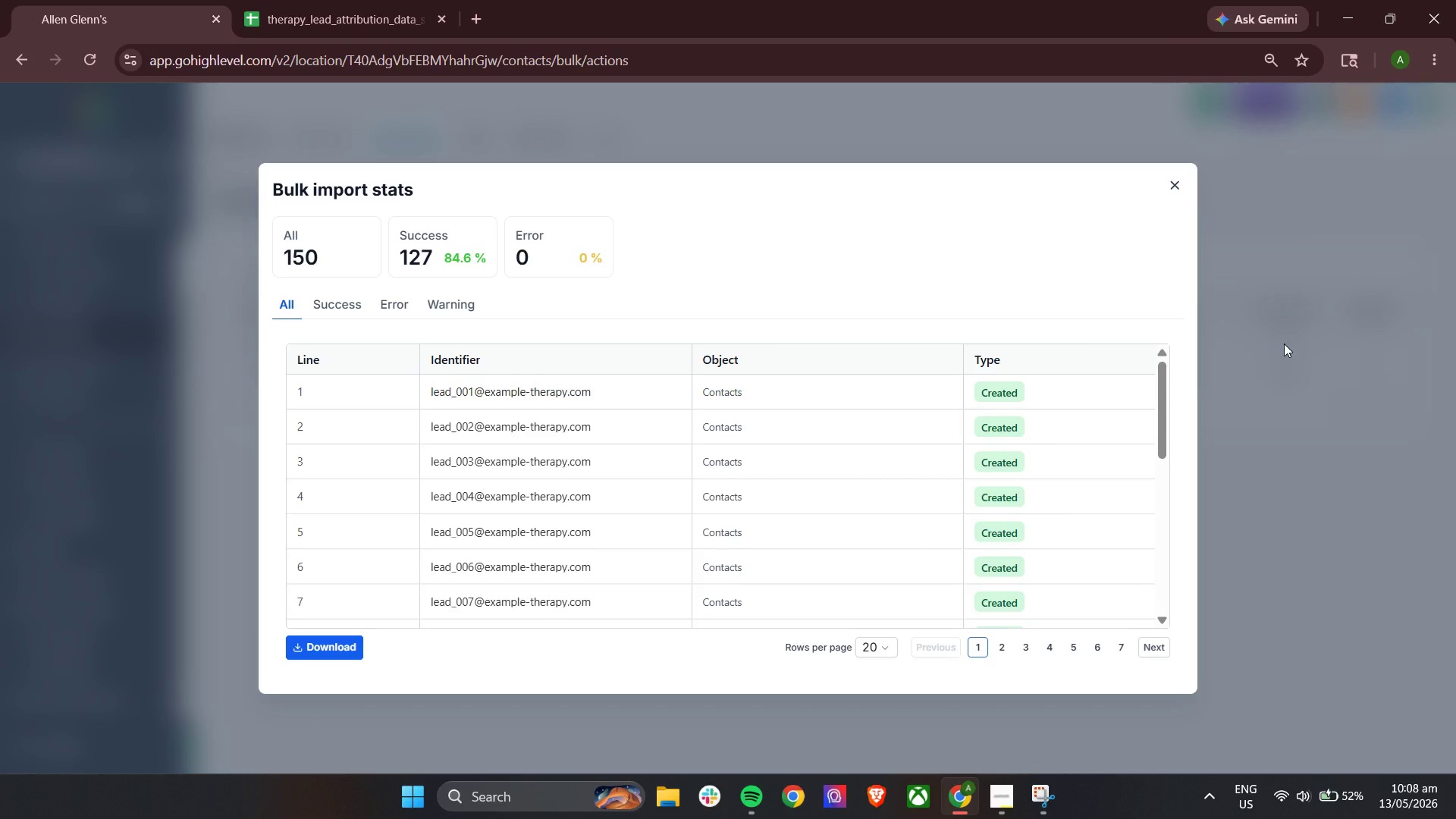 
wait(29.38)
 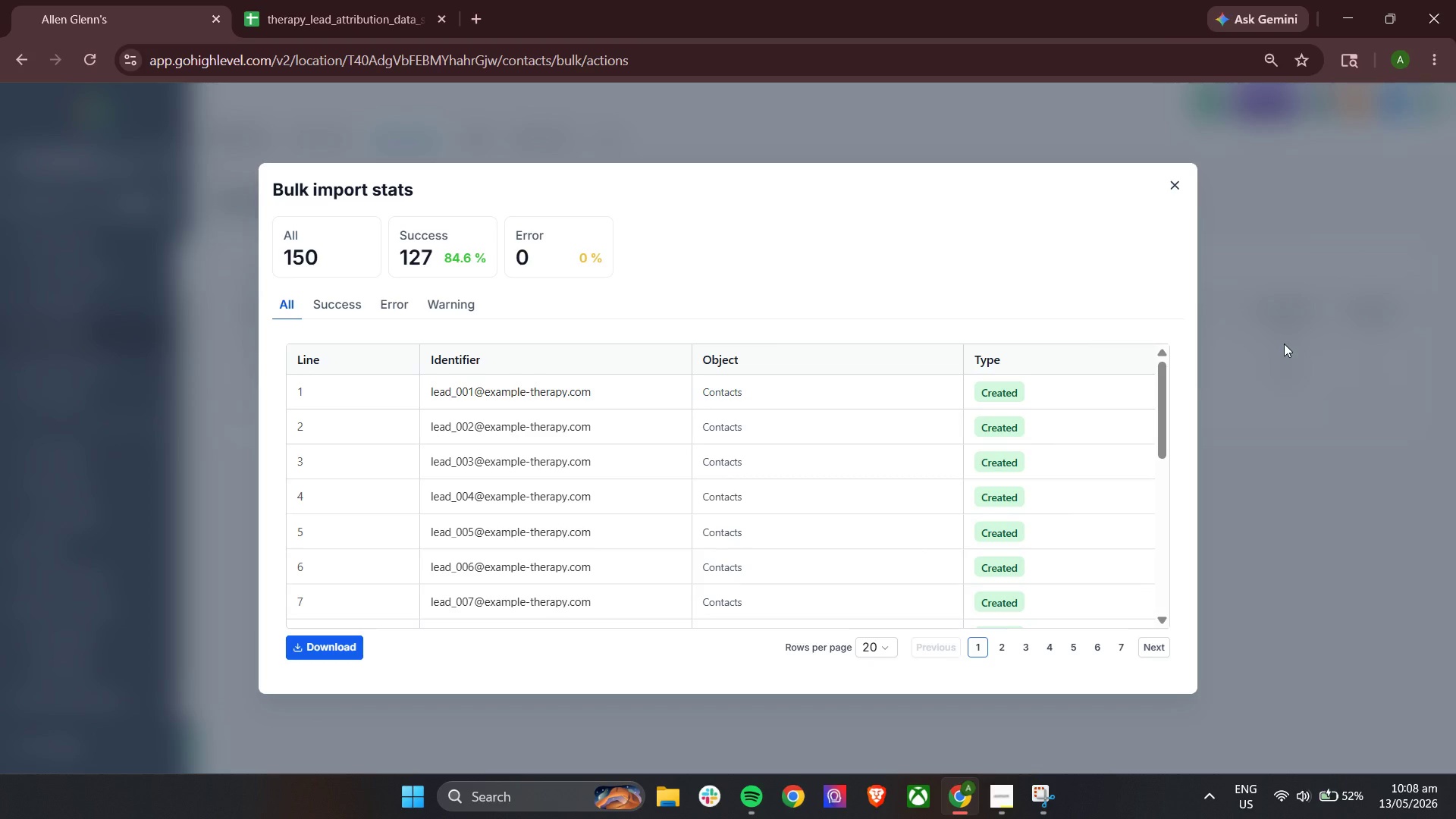 
left_click([1172, 184])
 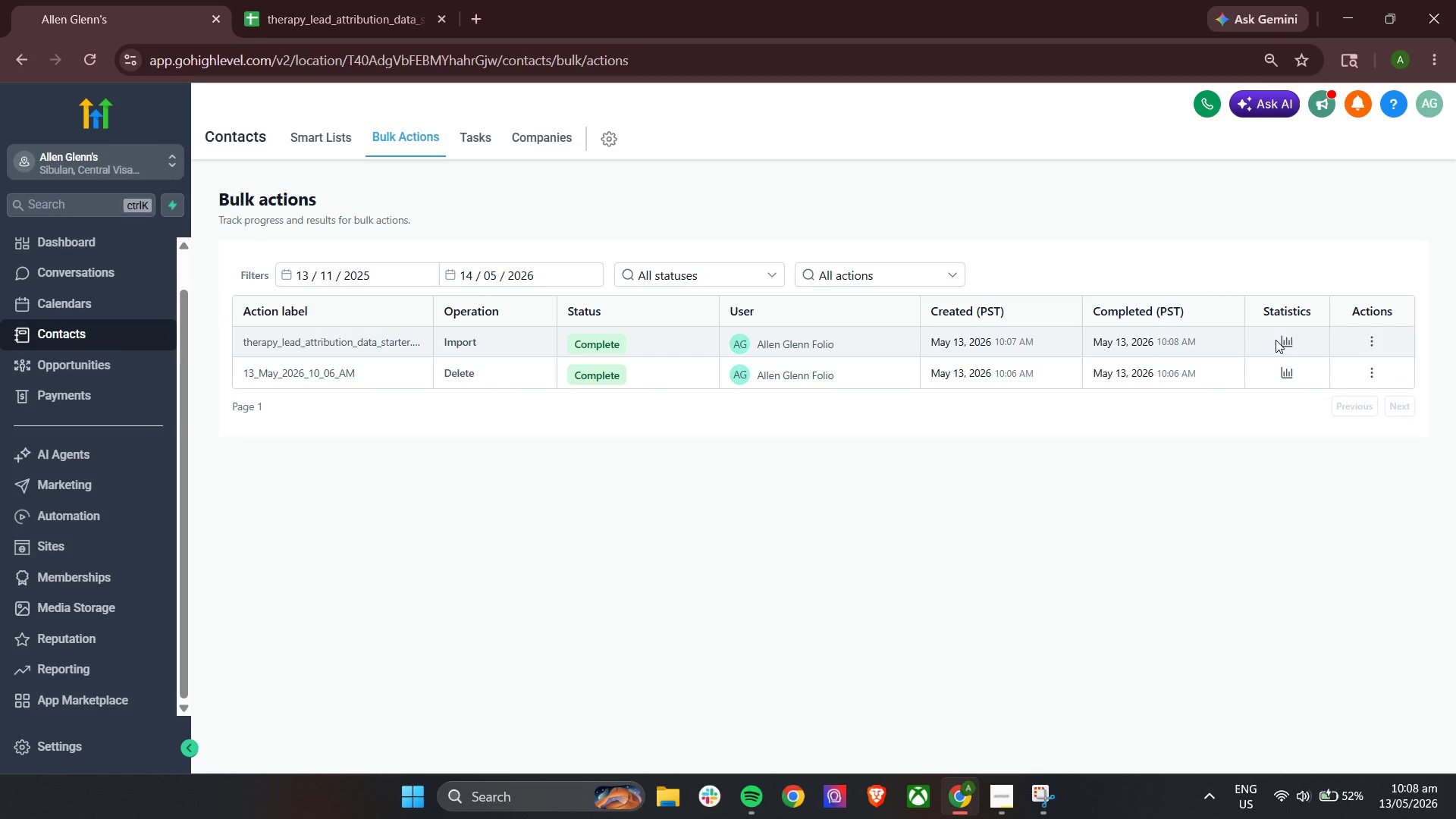 
left_click_drag(start_coordinate=[1283, 336], to_coordinate=[1287, 337])
 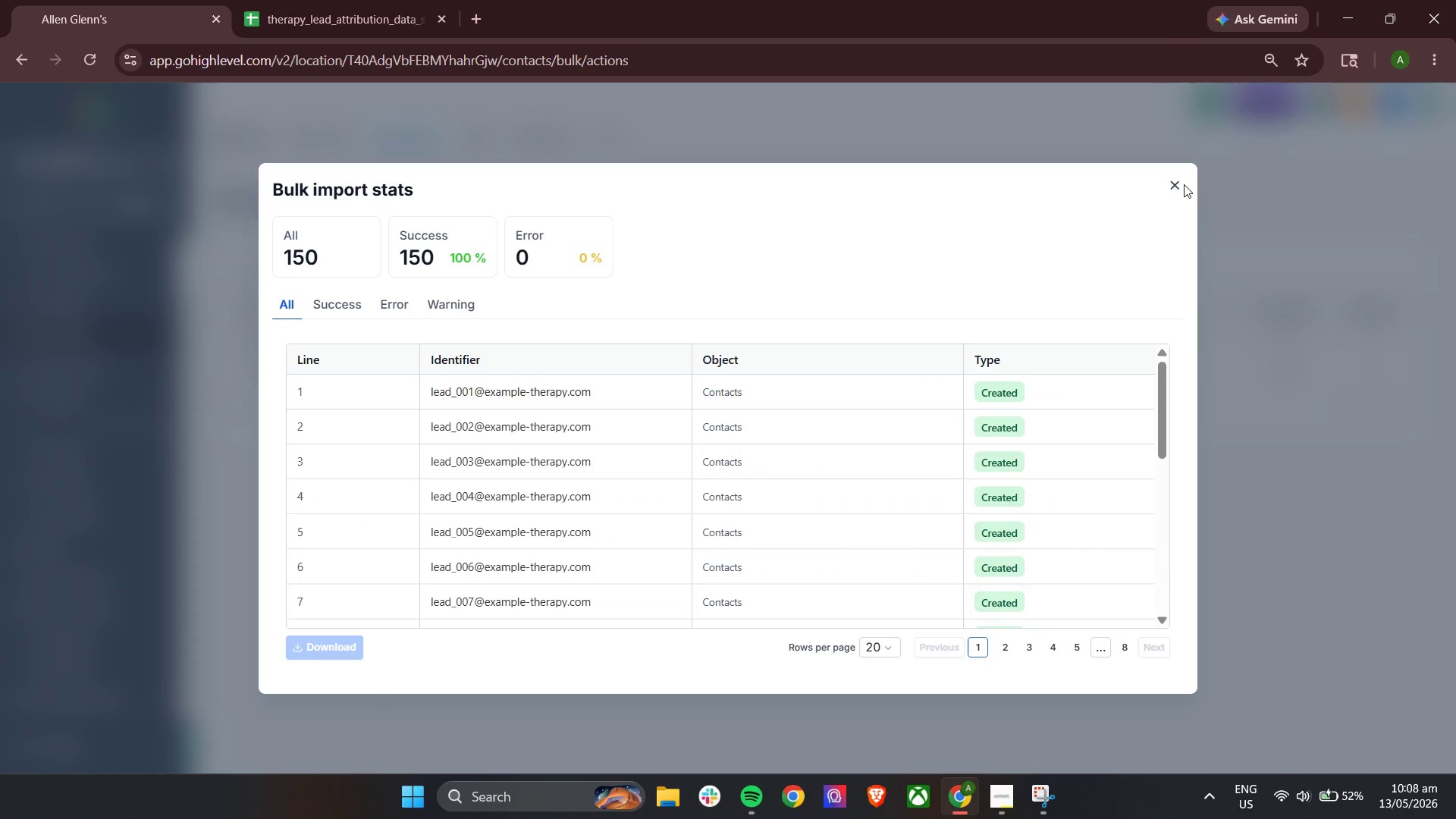 
left_click([1171, 187])
 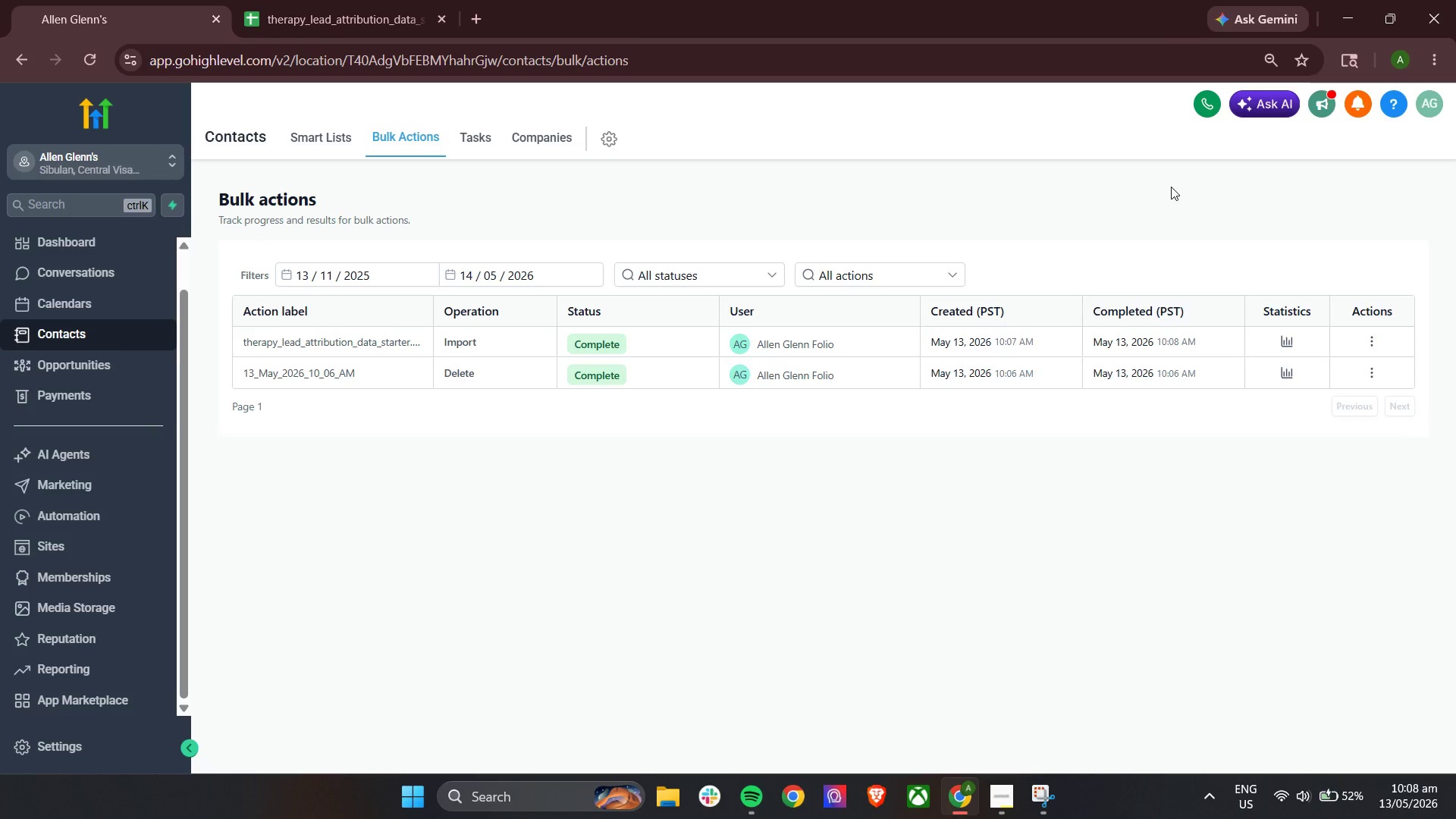 
wait(15.7)
 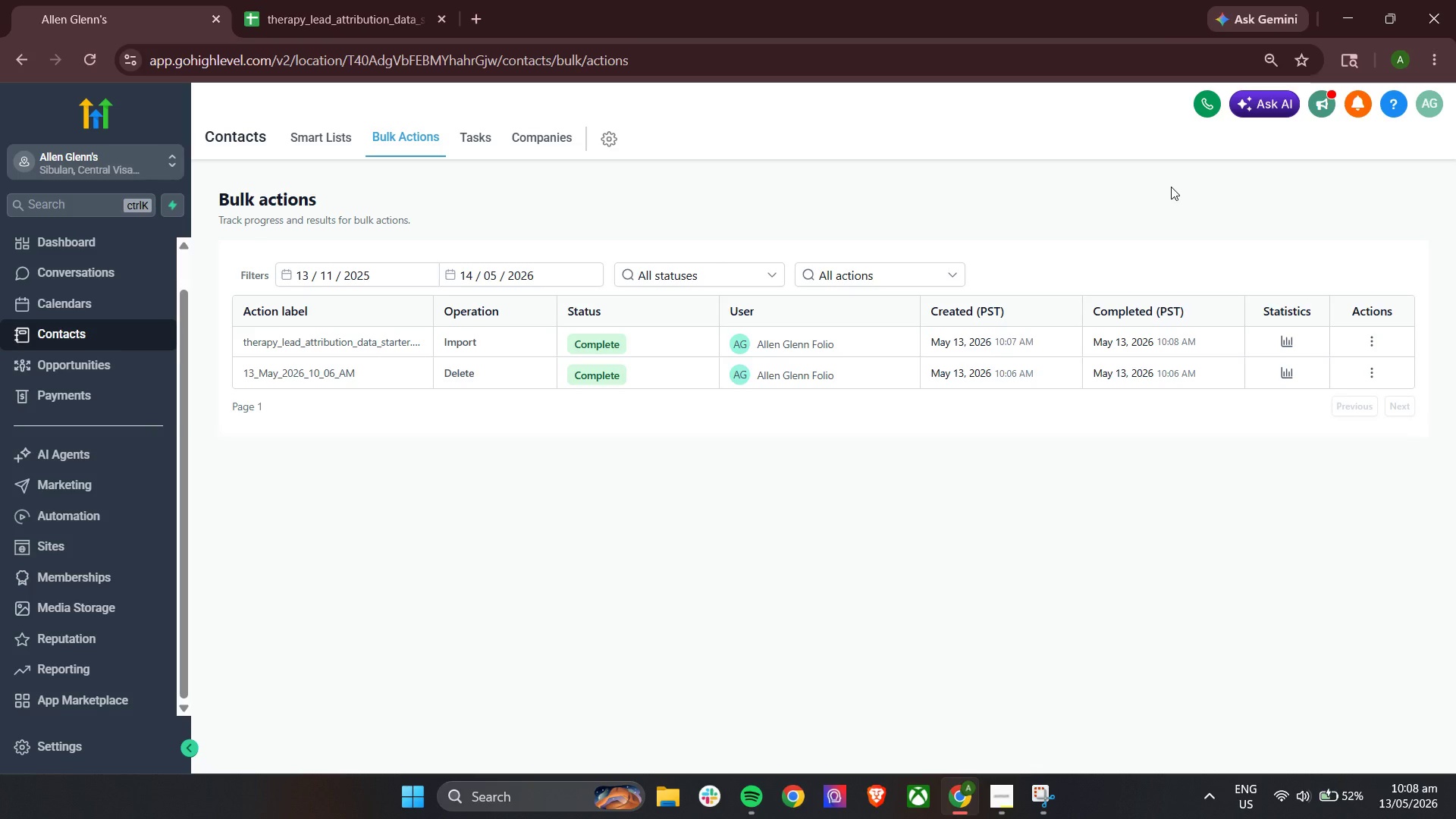 
left_click([106, 513])
 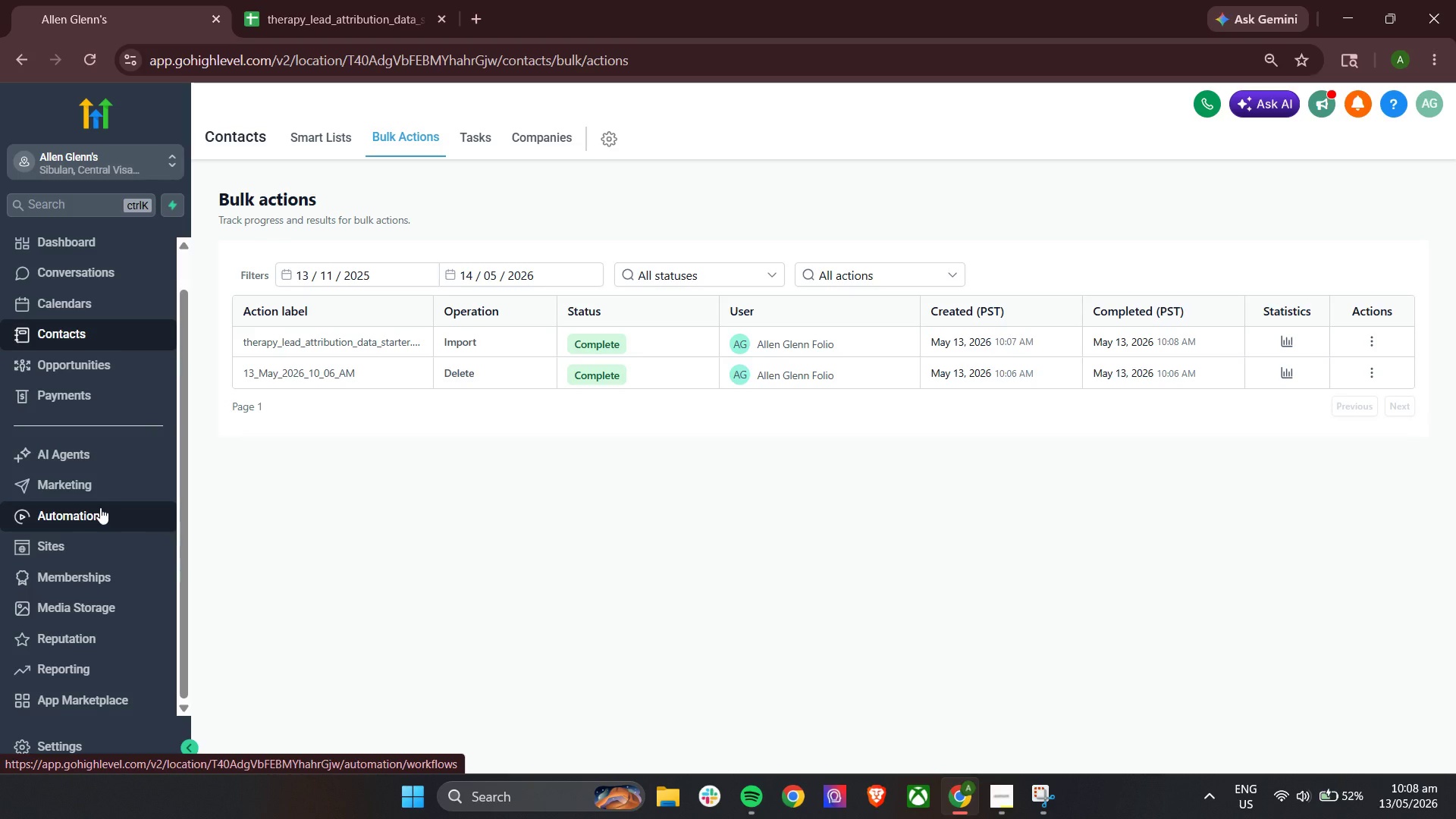 
wait(7.88)
 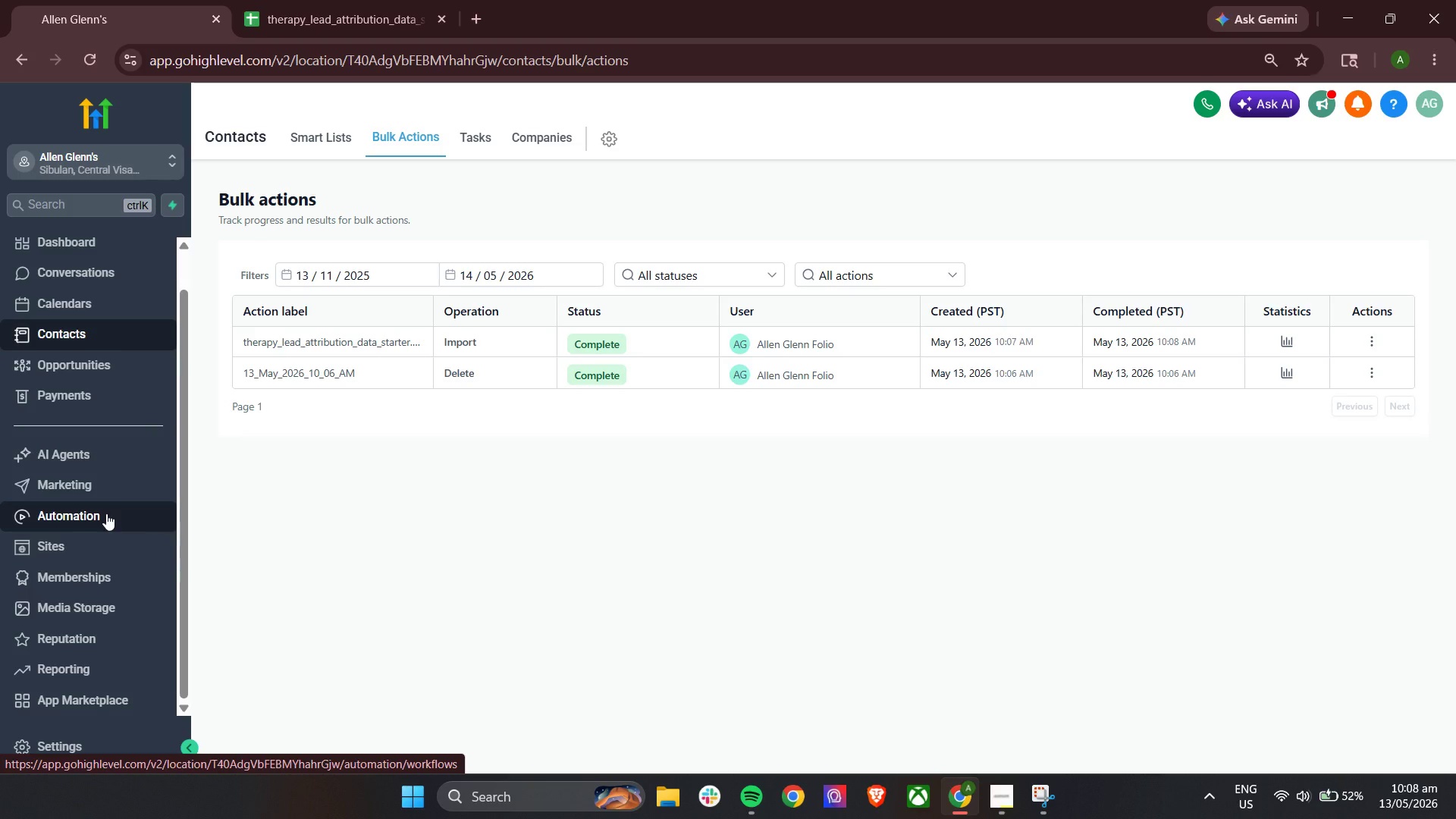 
left_click([111, 519])
 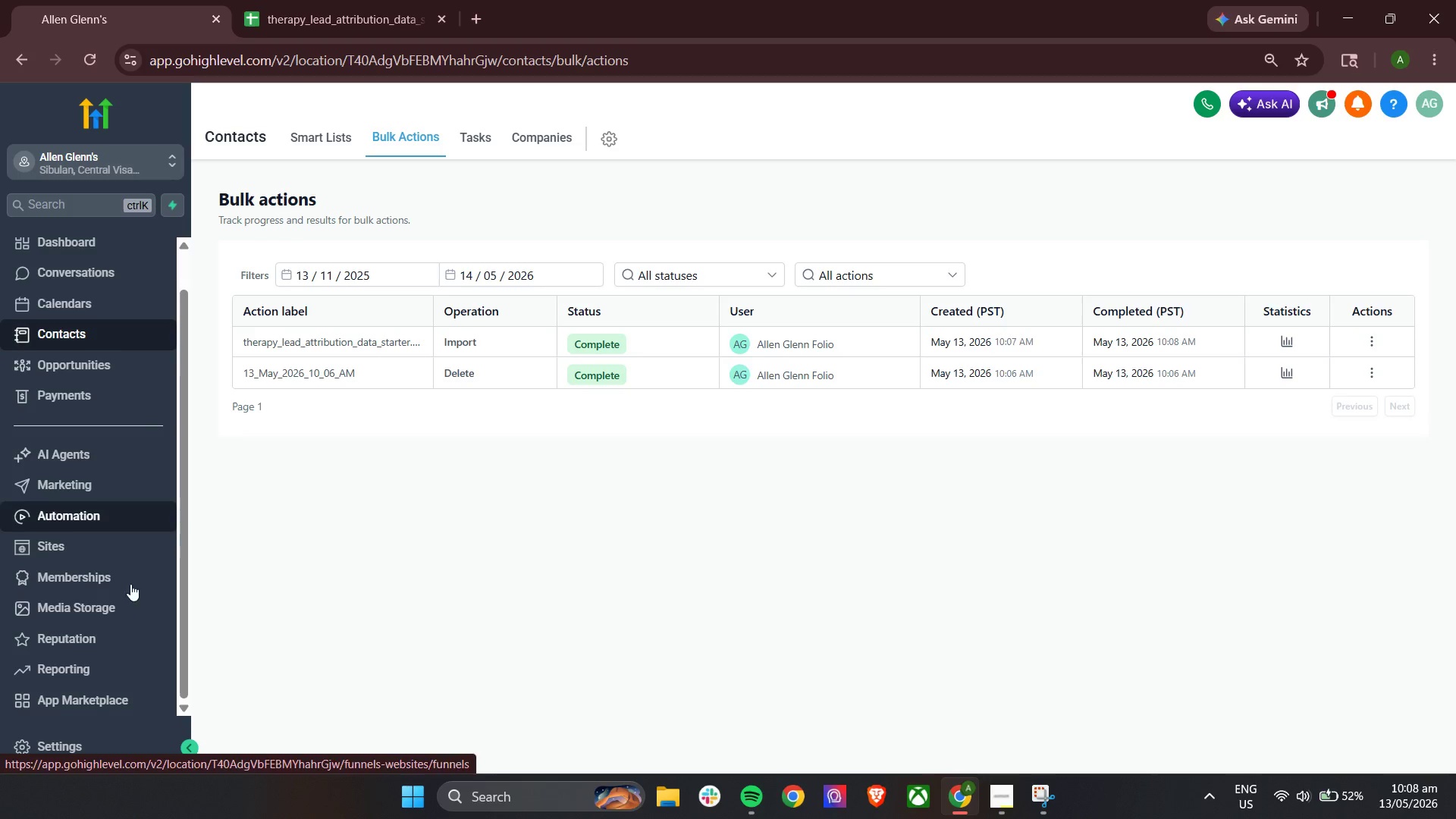 
left_click([116, 512])
 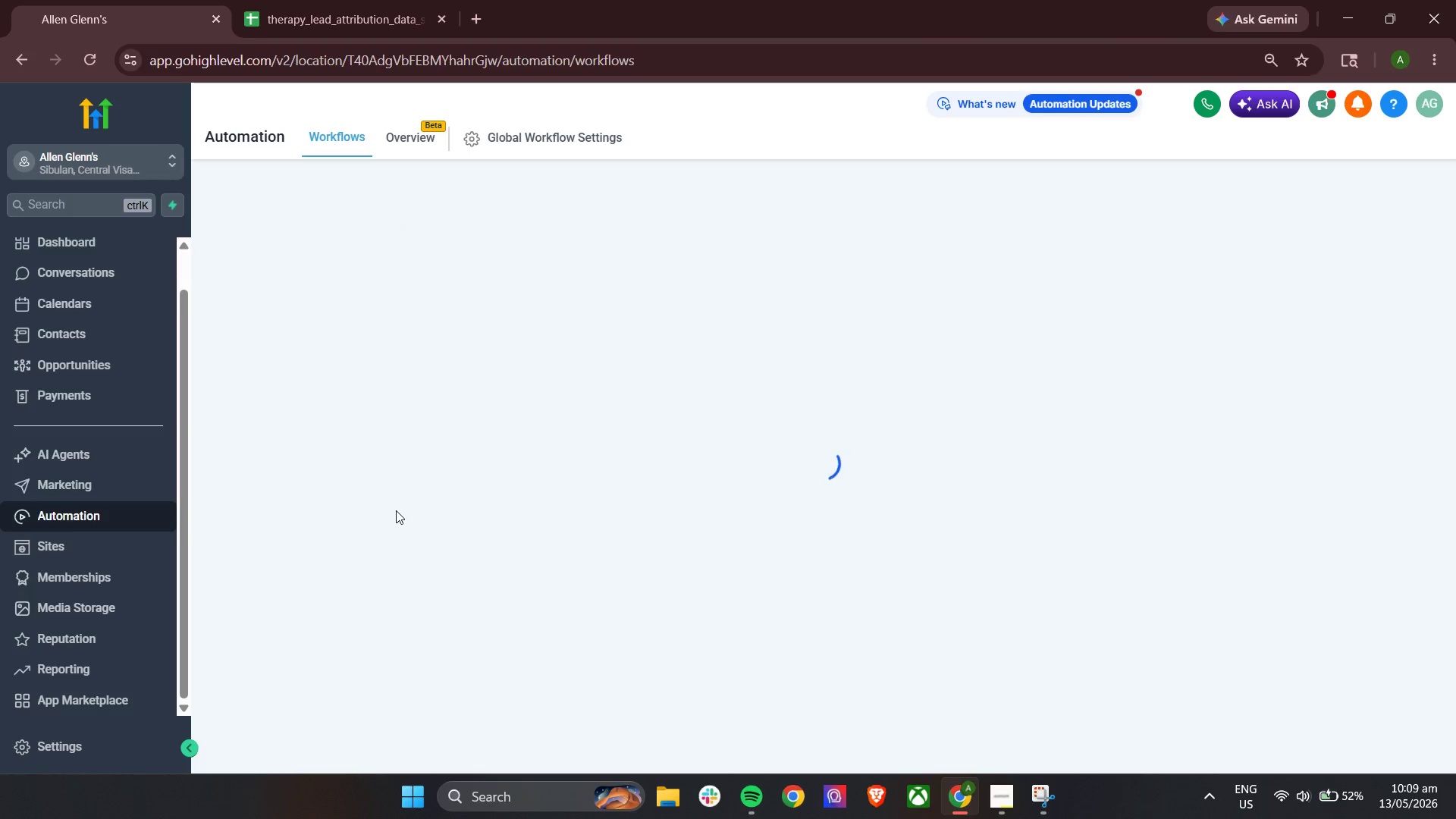 
wait(10.47)
 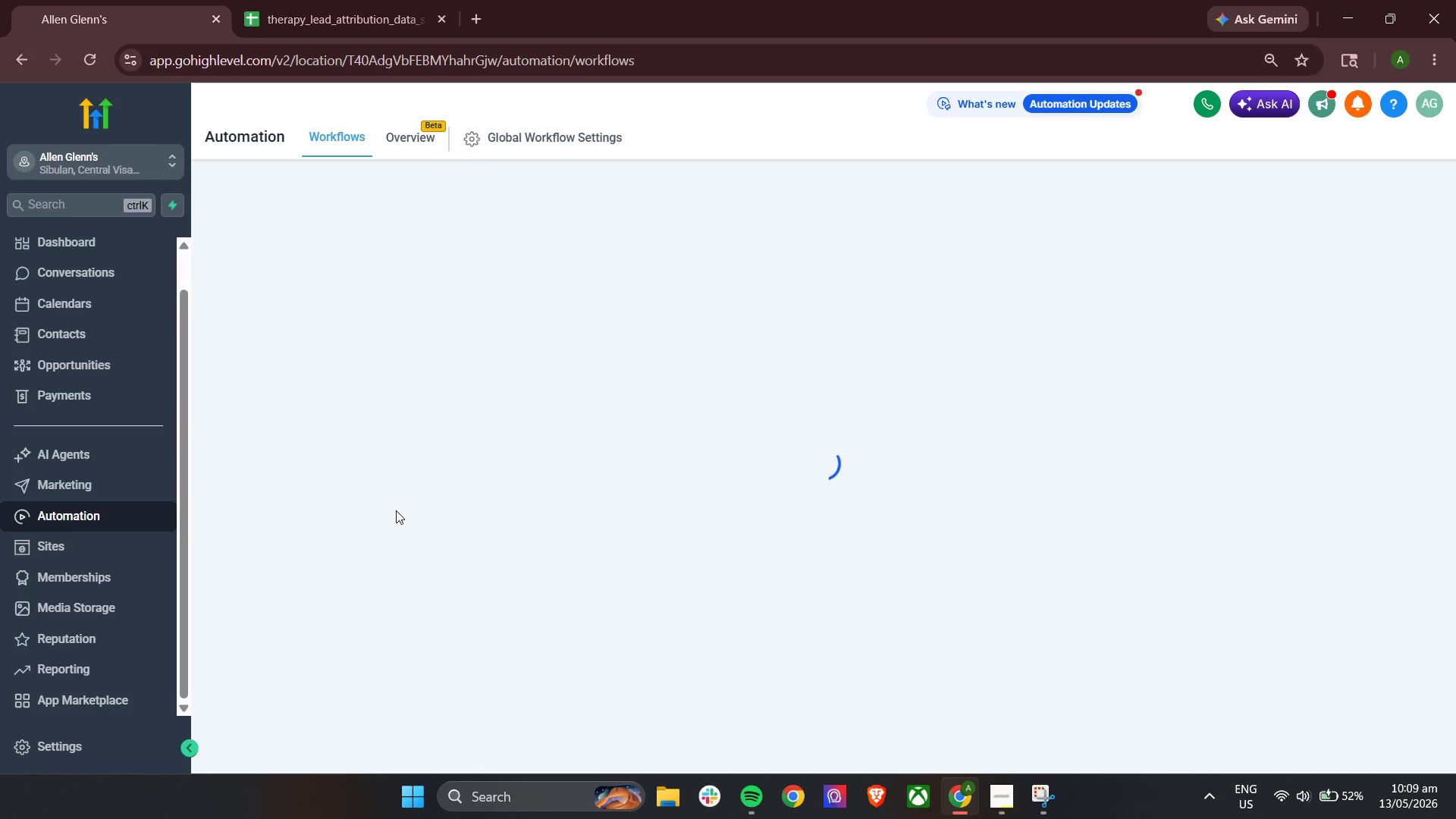 
left_click([1019, 406])
 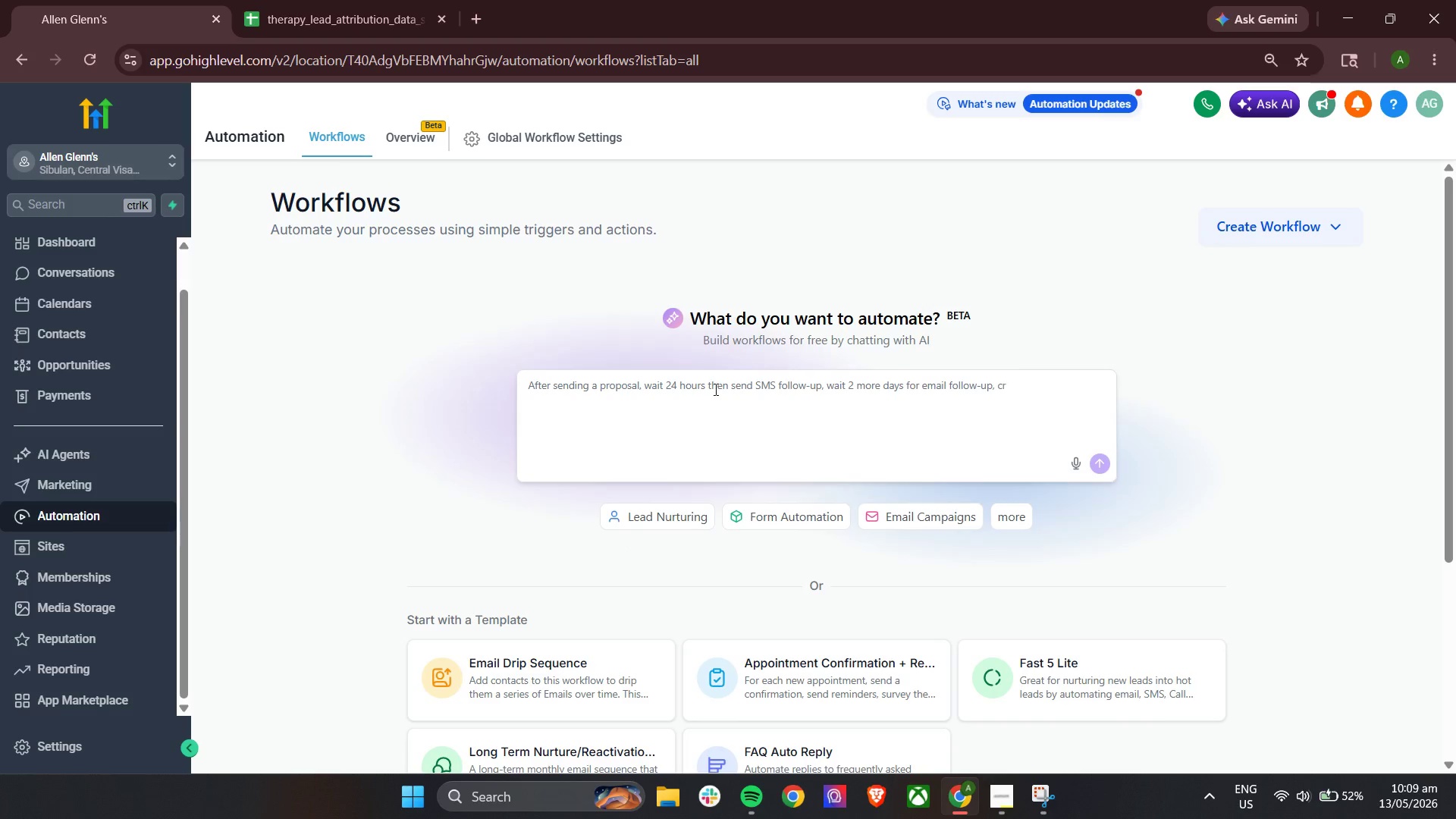 
scroll: coordinate [1092, 331], scroll_direction: down, amount: 5.0
 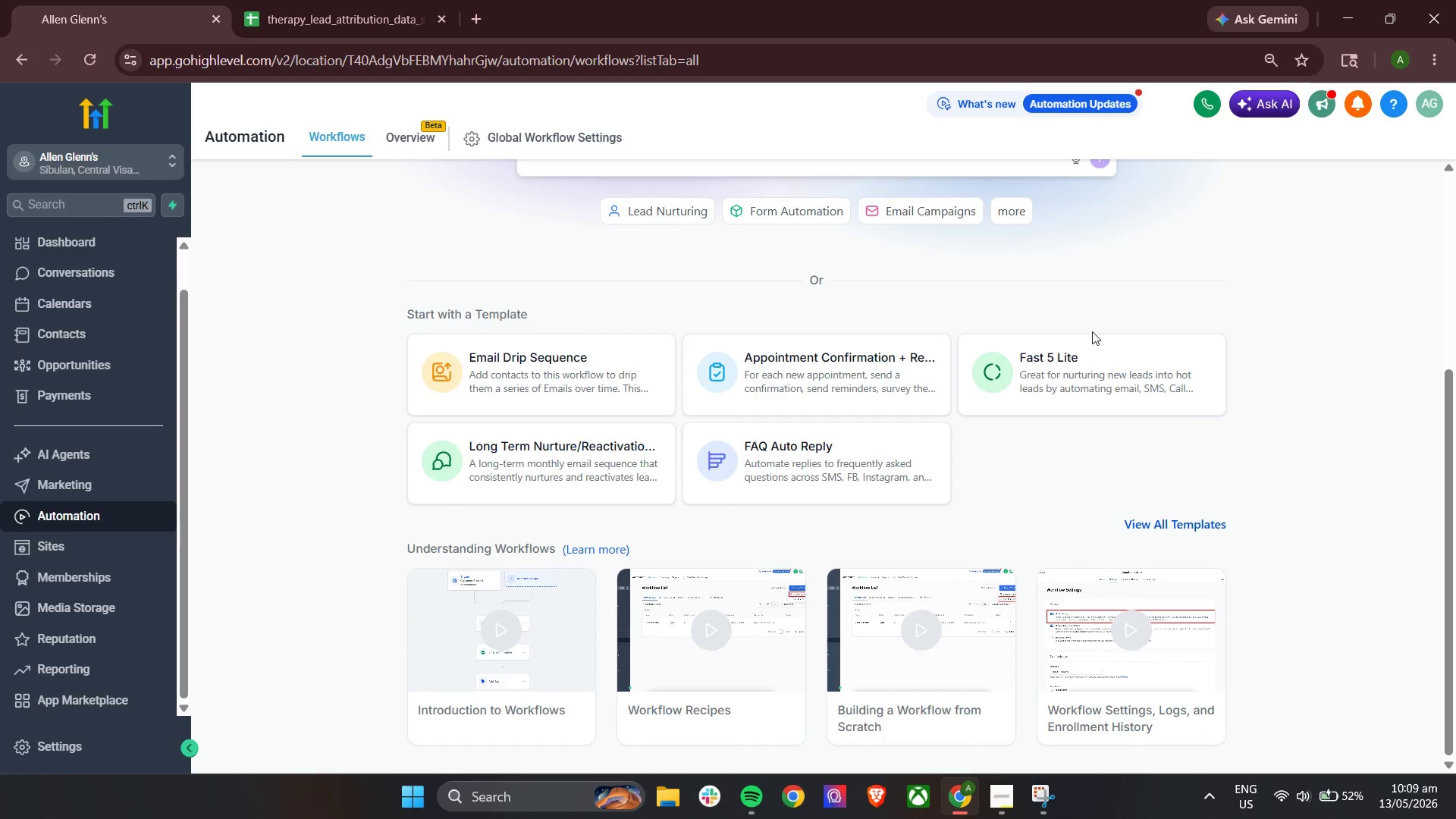 
scroll: coordinate [1092, 331], scroll_direction: up, amount: 7.0
 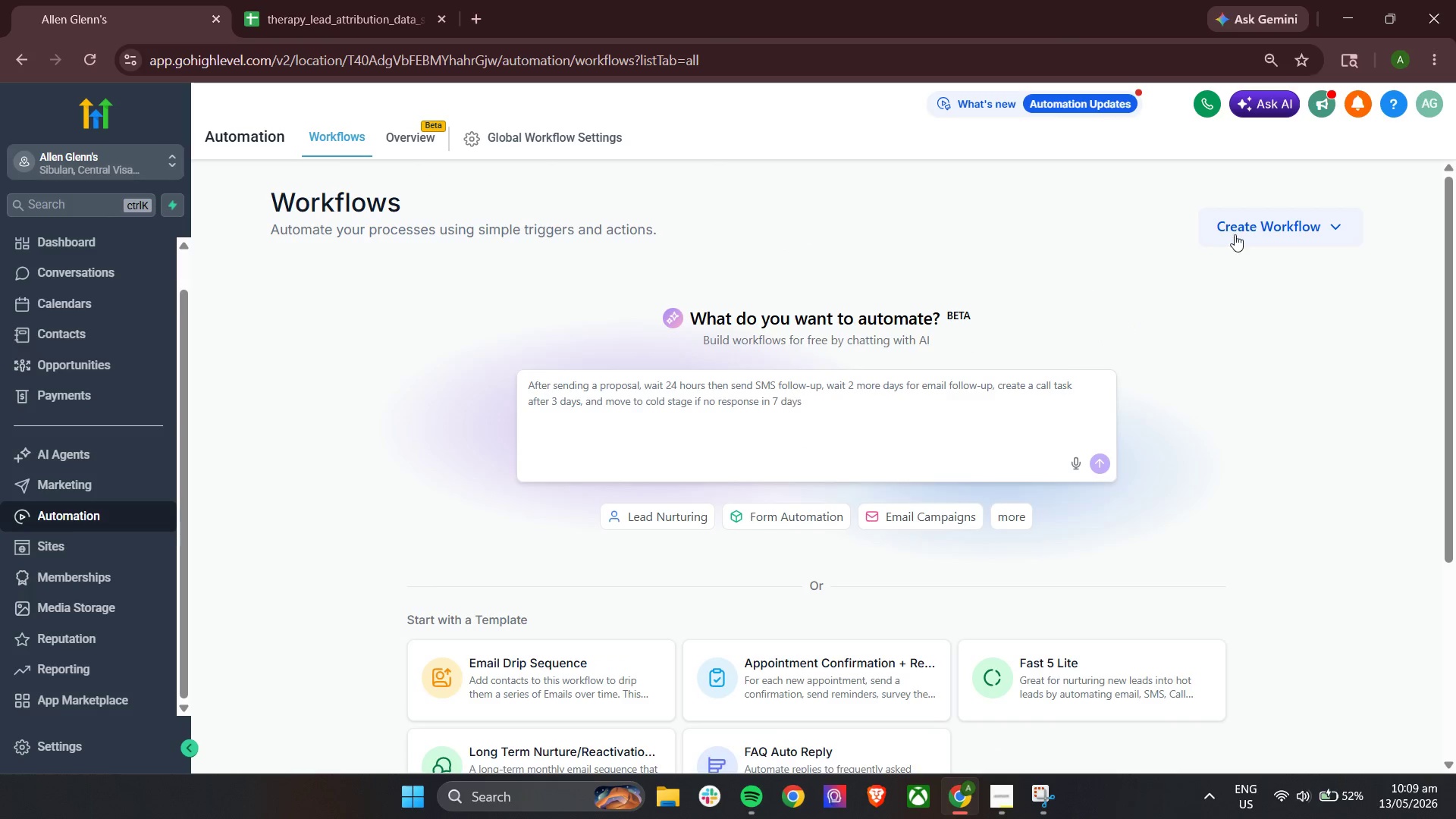 
left_click([1239, 233])
 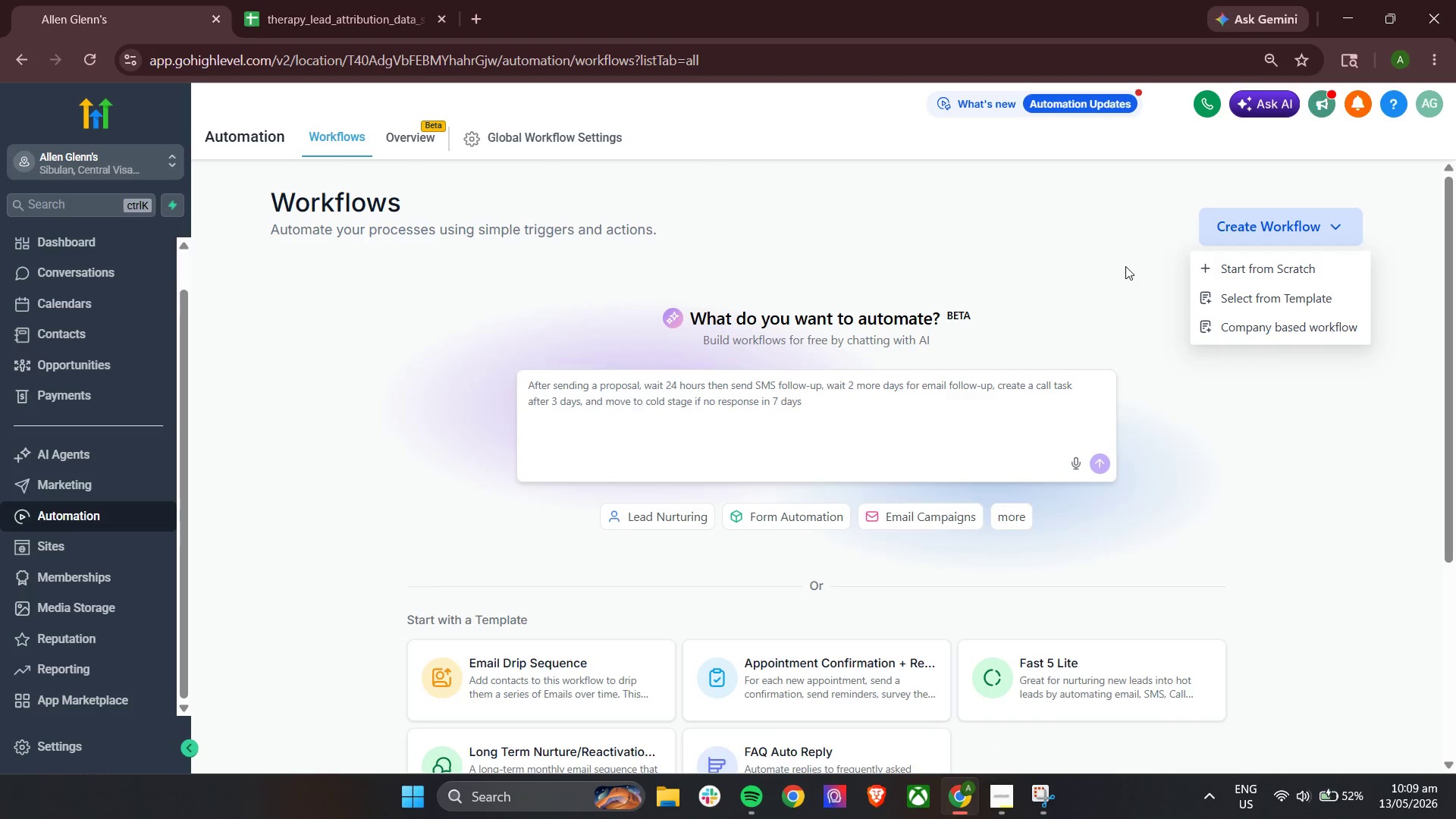 
left_click([1238, 278])
 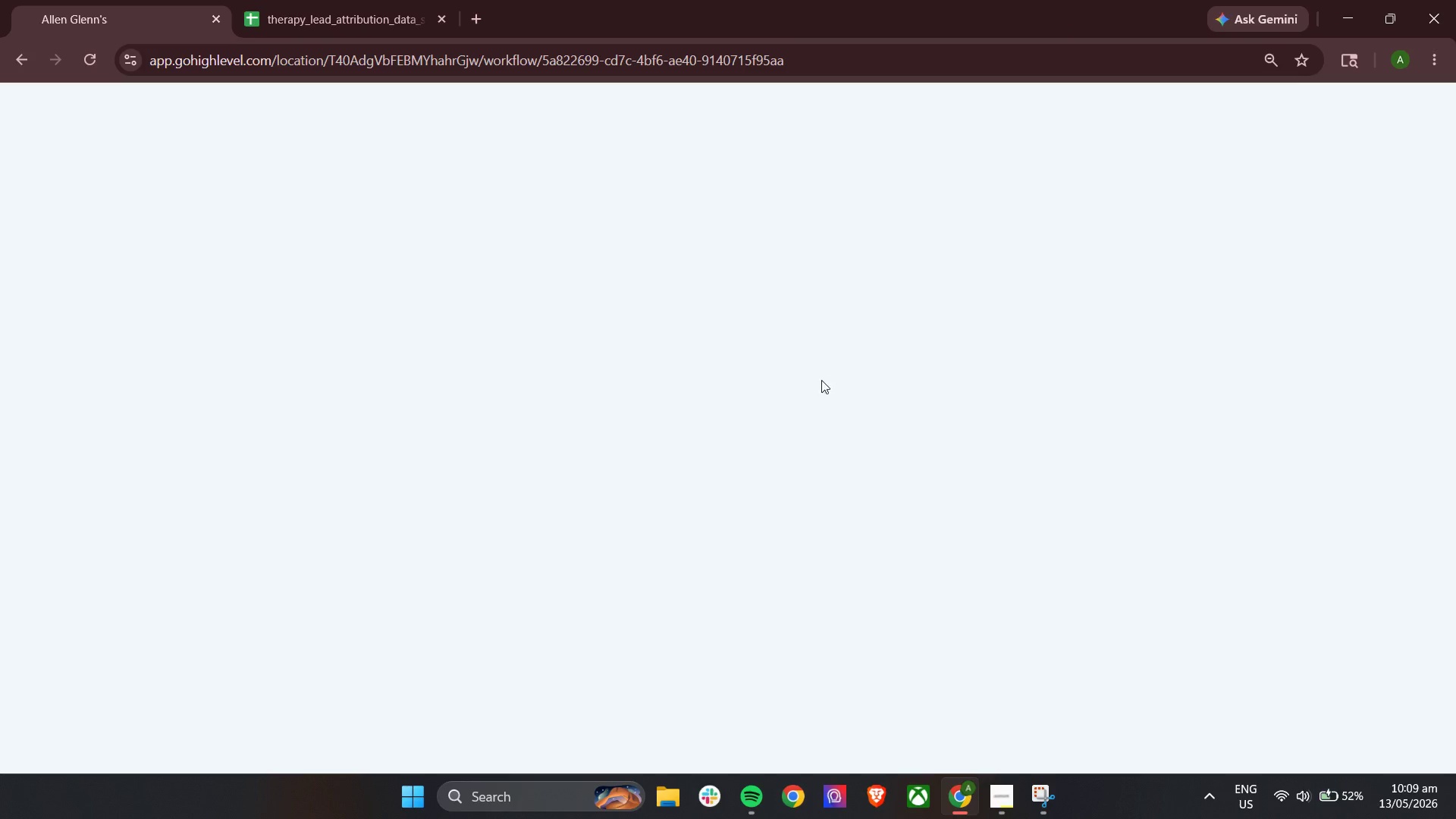 
wait(8.36)
 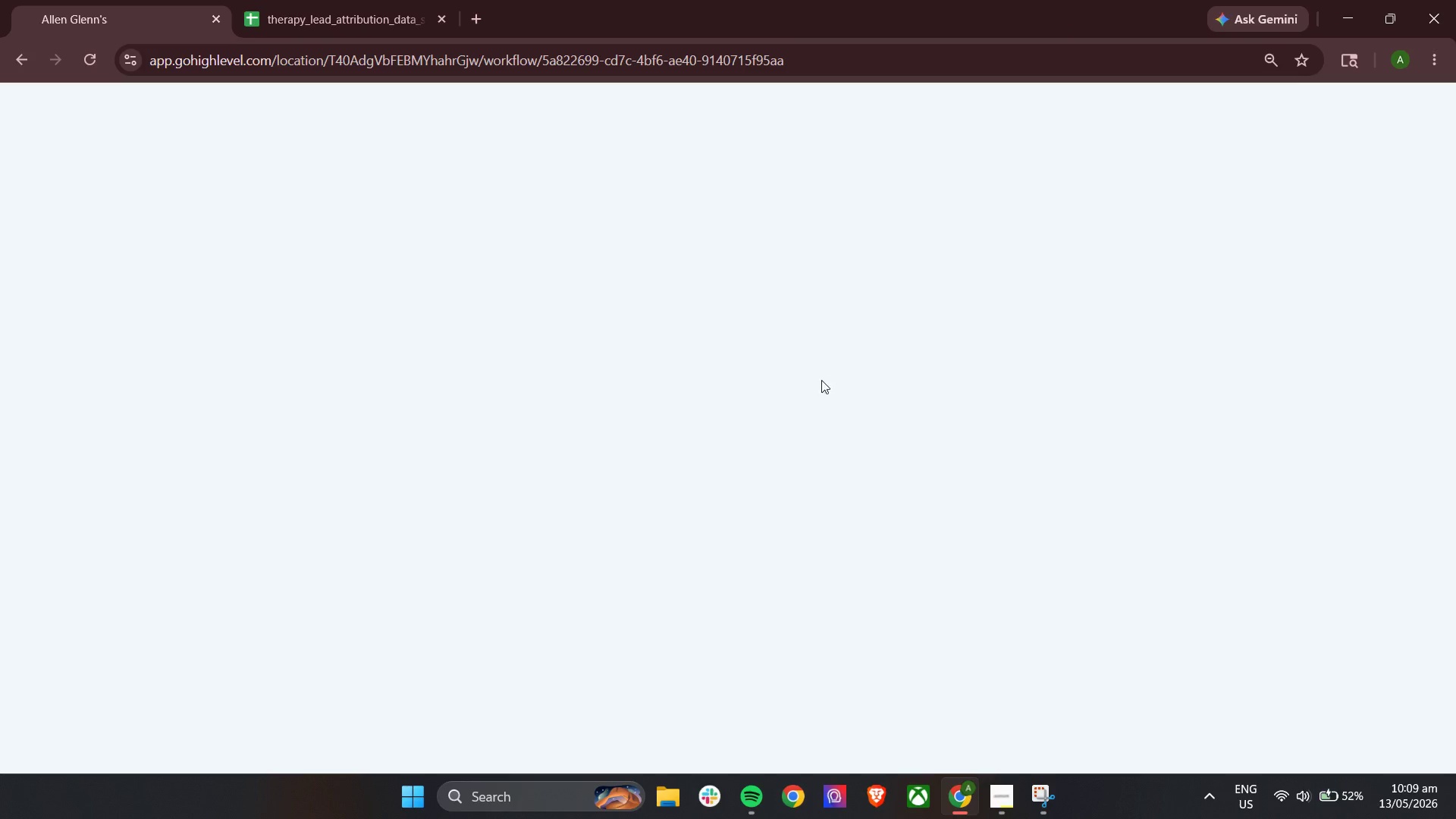 
left_click([780, 568])
 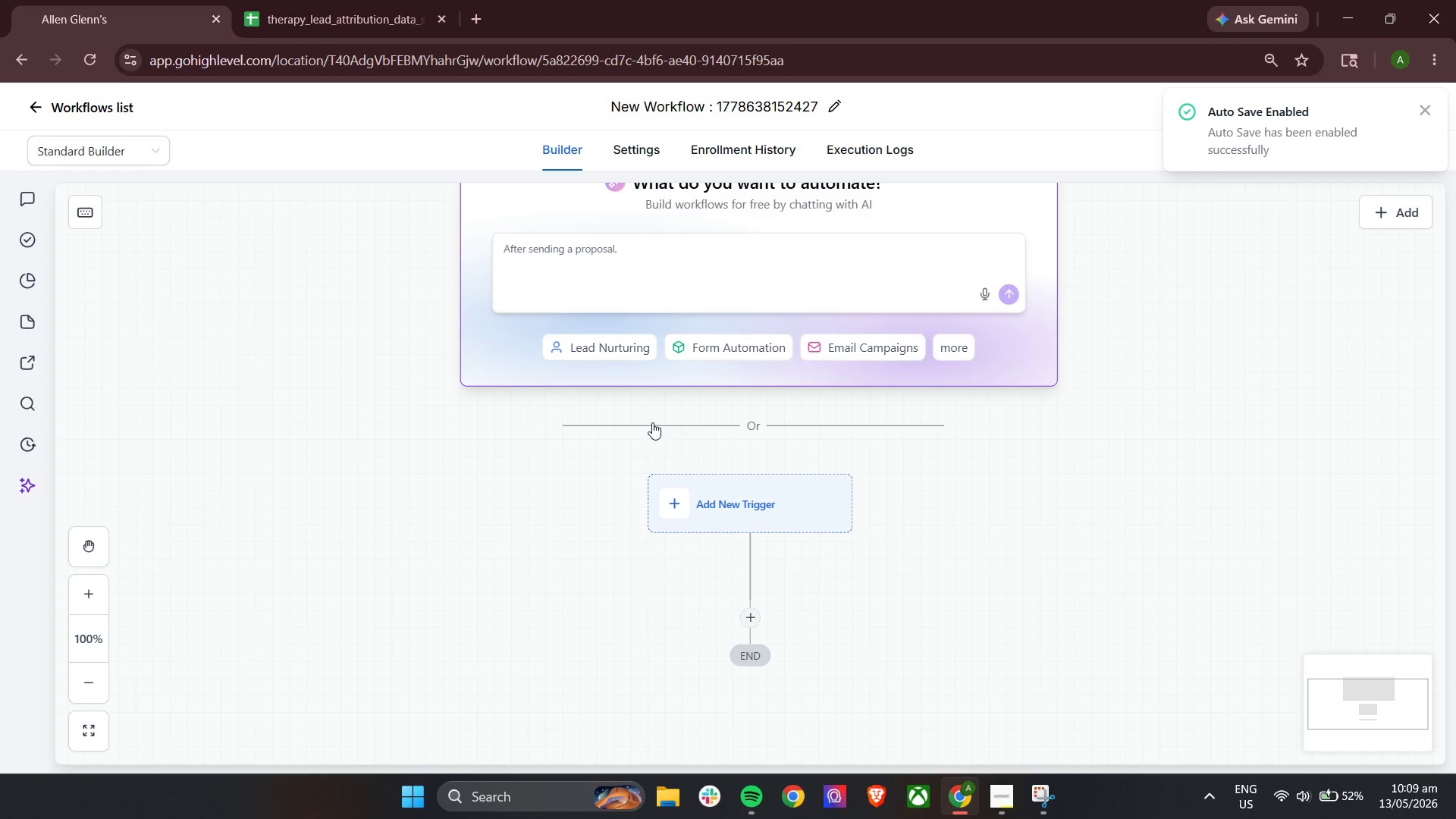 
left_click([1422, 113])
 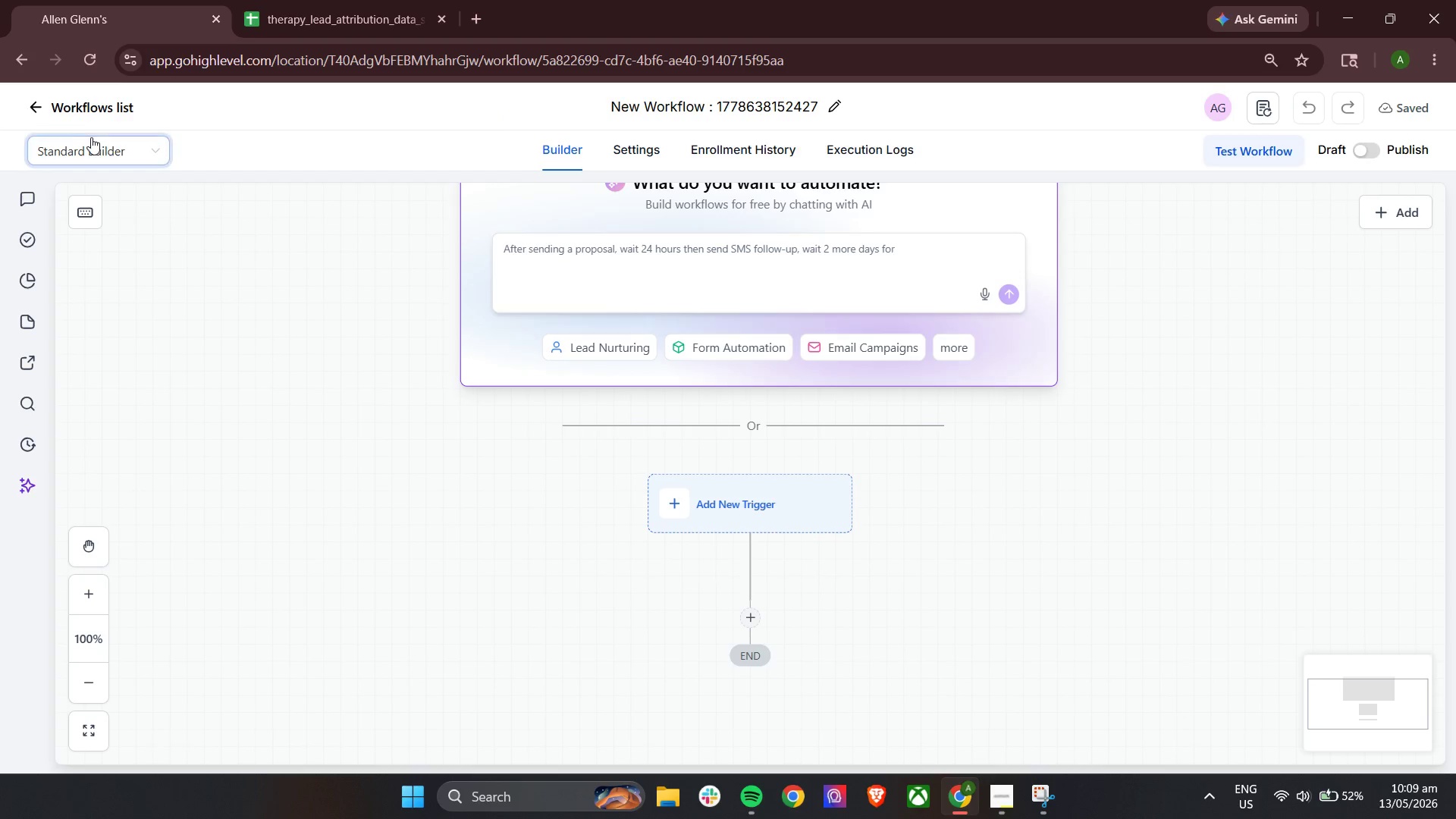 
left_click([79, 109])
 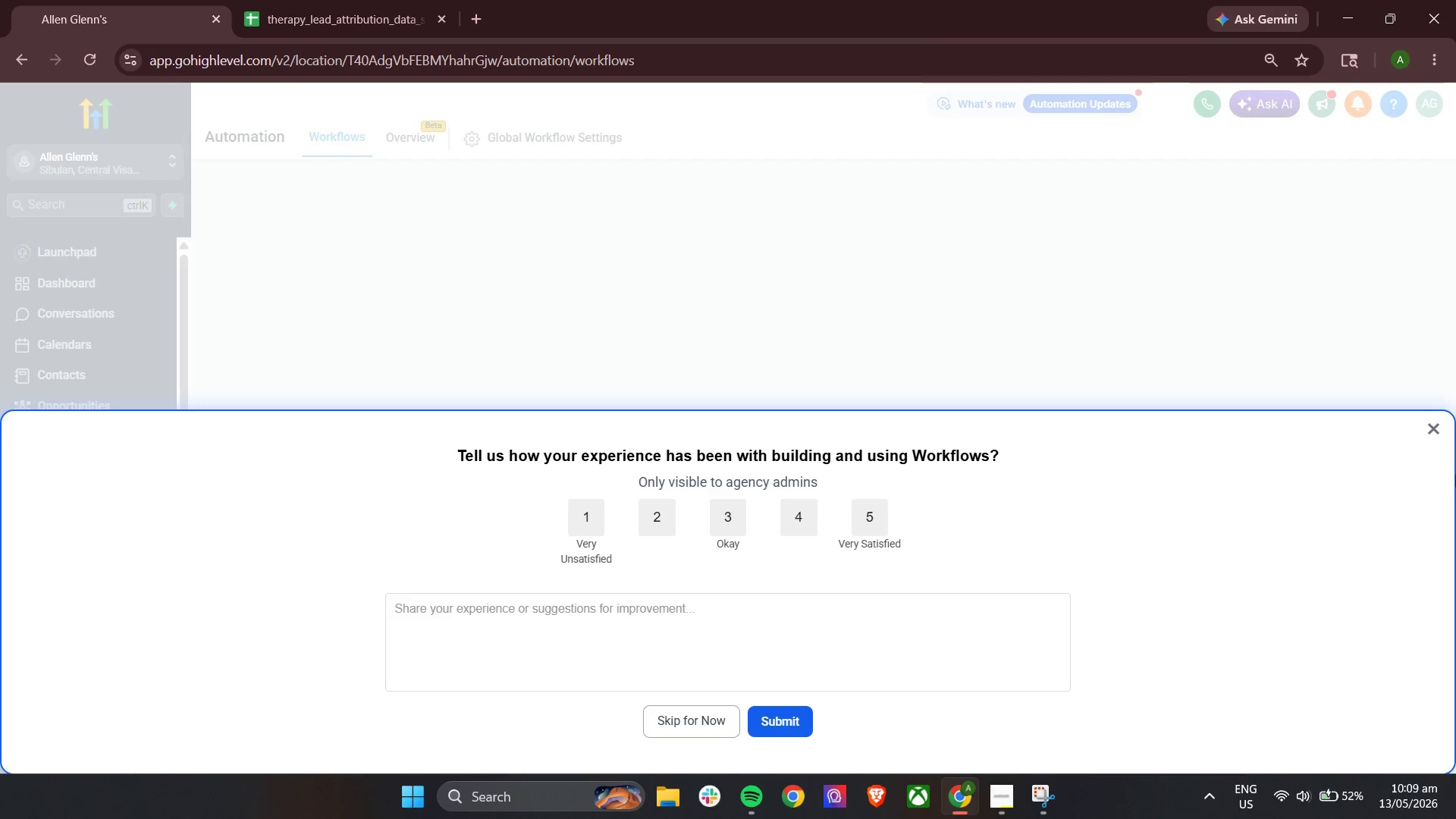 
left_click([1433, 436])
 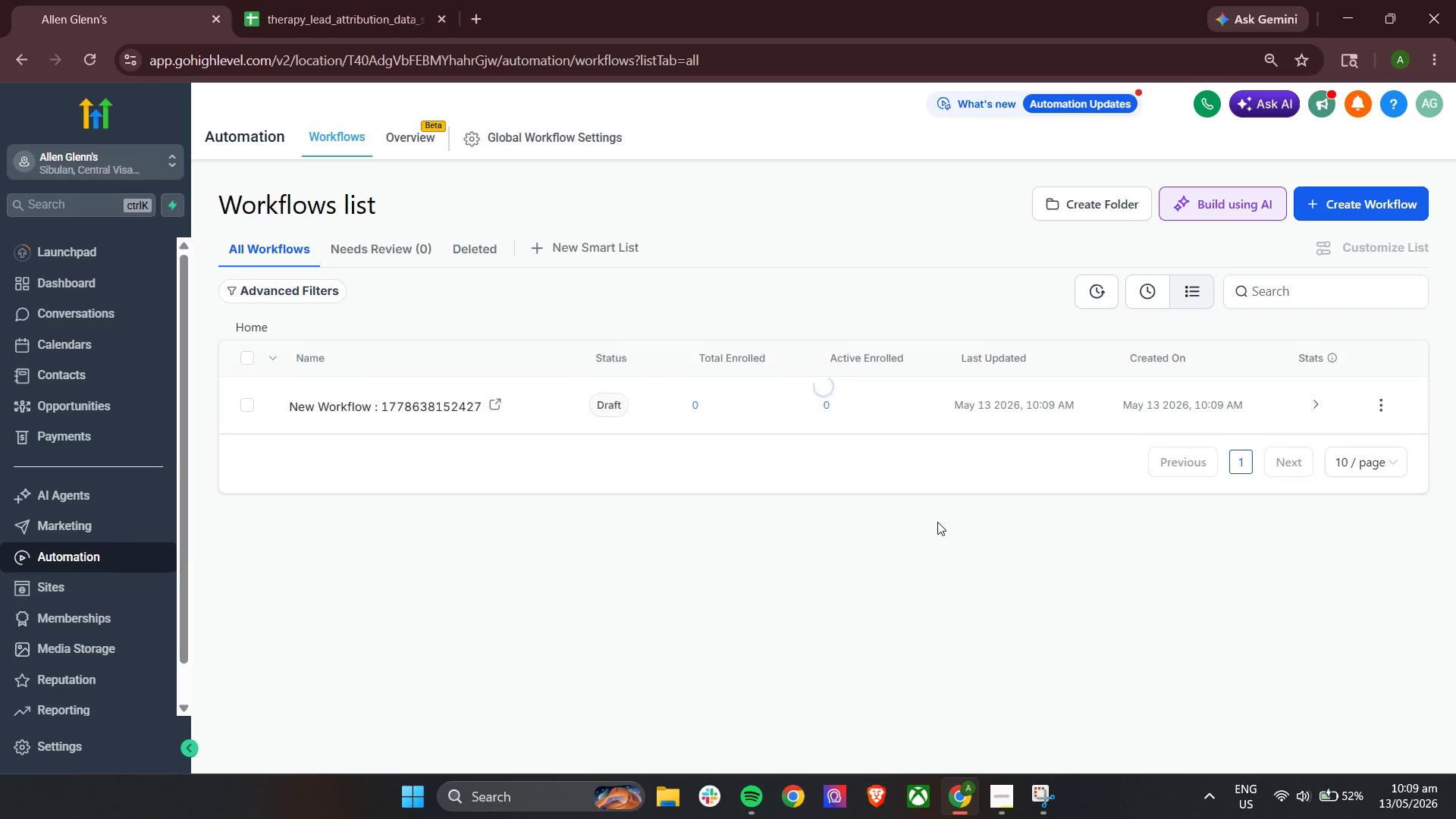 
left_click([1099, 212])
 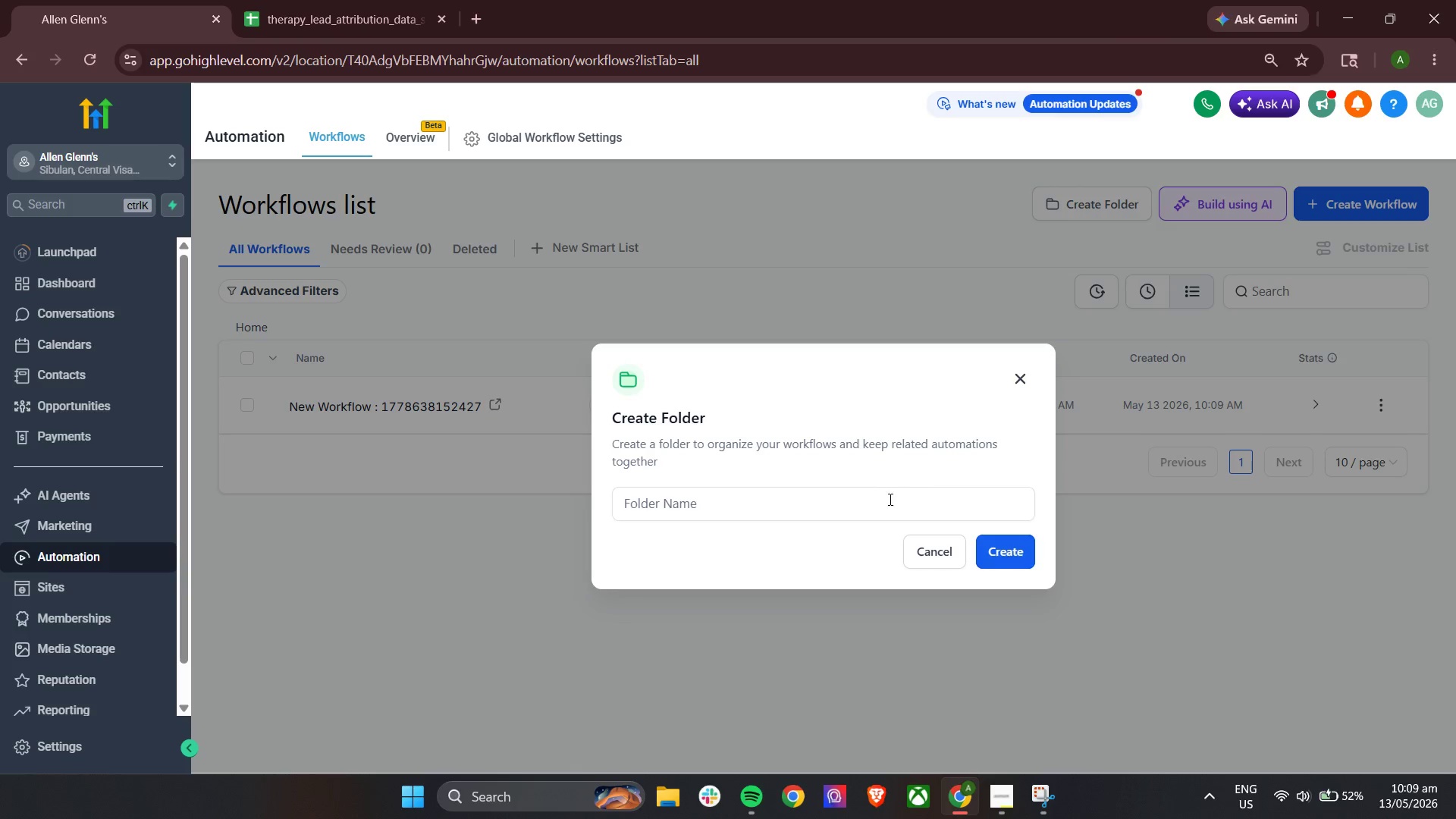 
left_click([879, 496])
 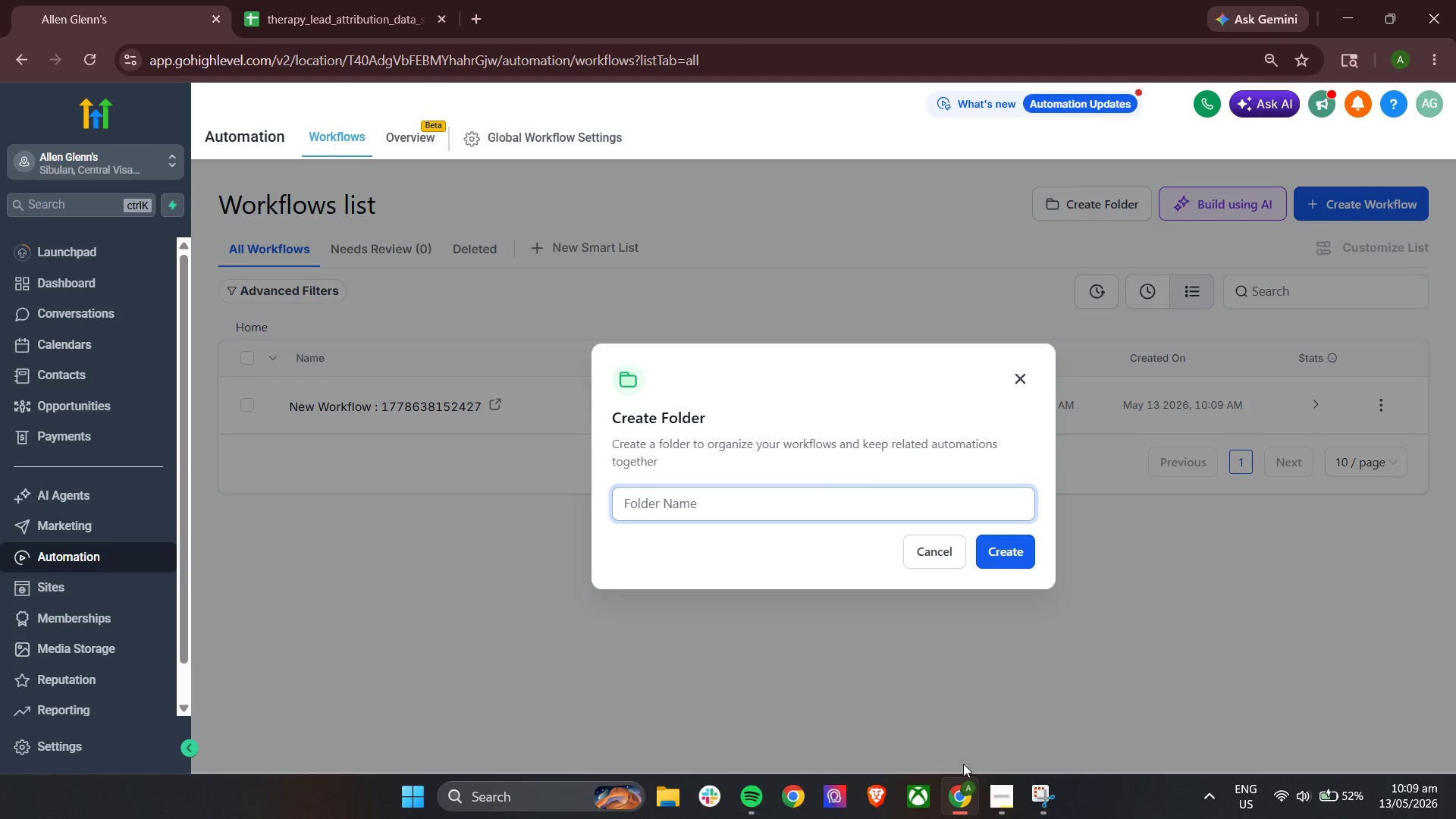 
left_click([990, 793])